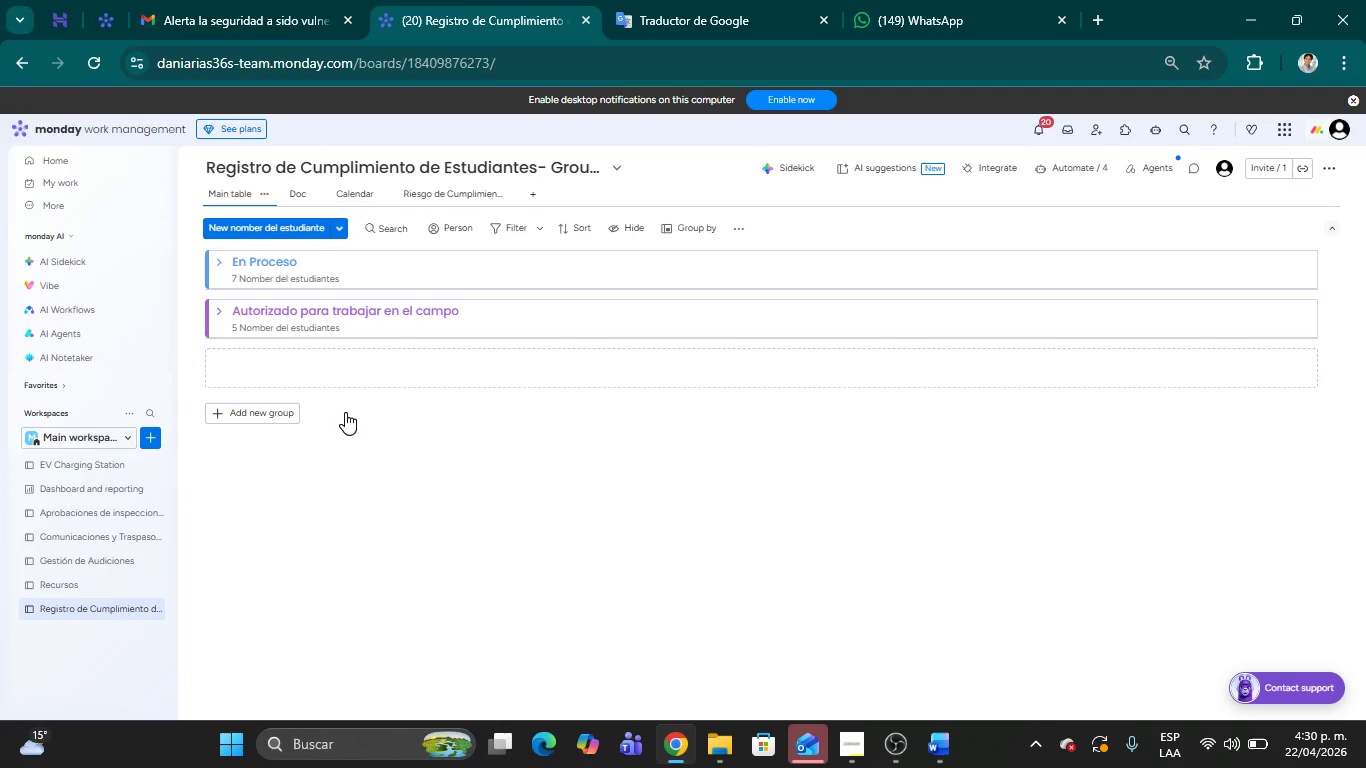 
left_click([64, 610])
 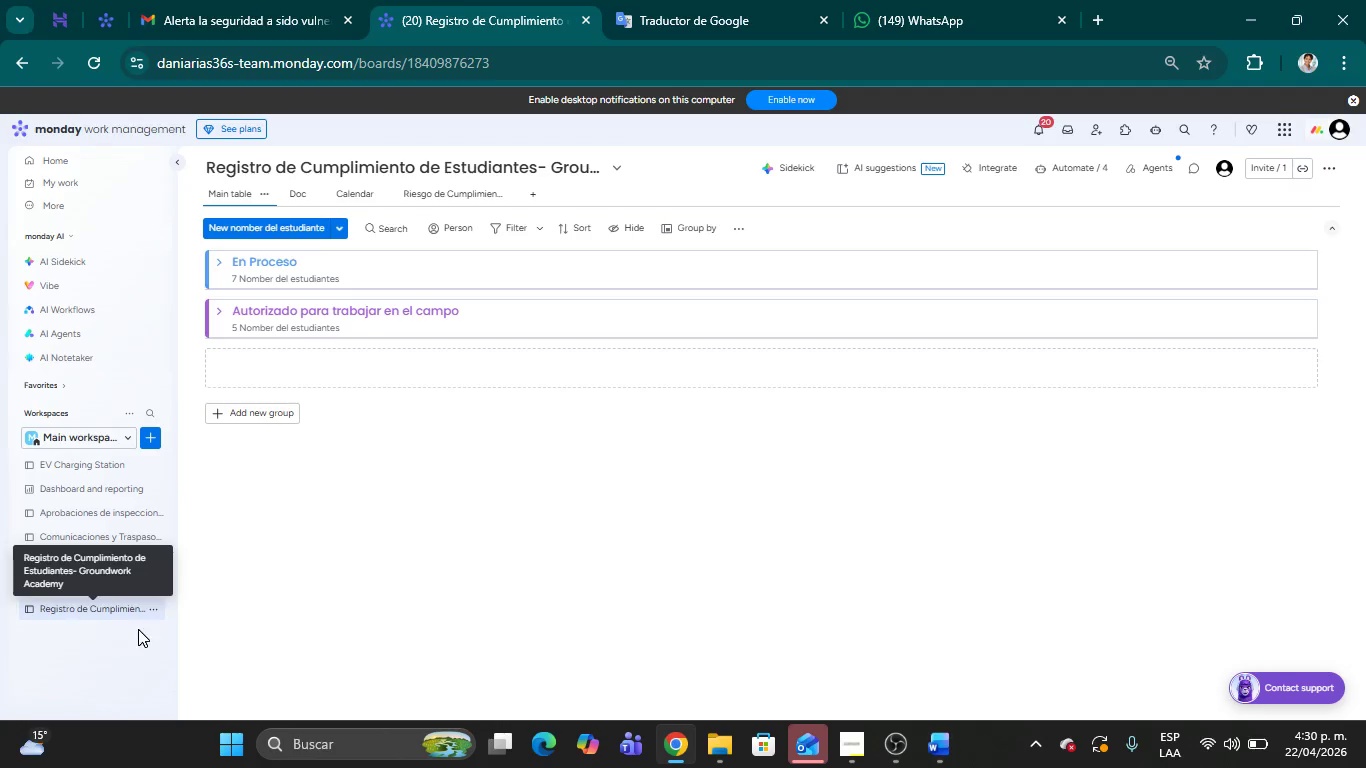 
wait(5.95)
 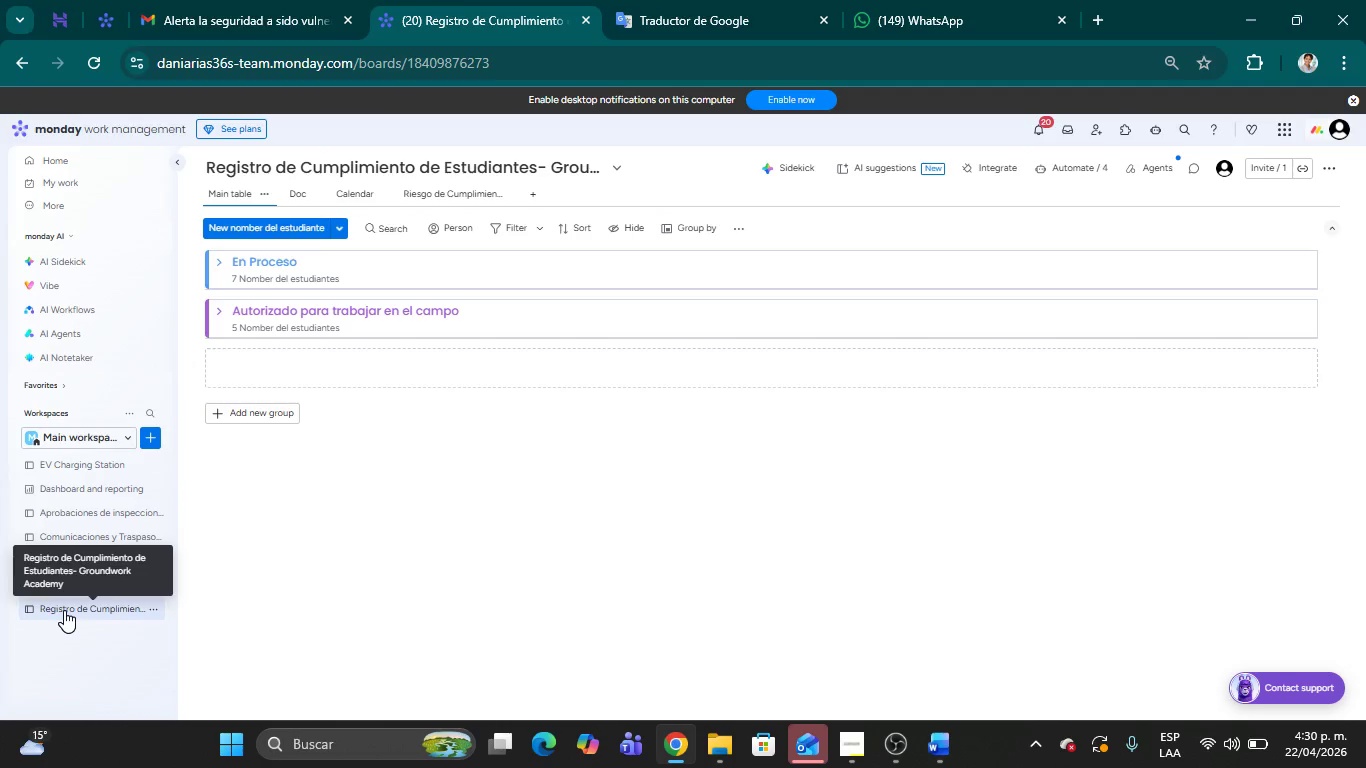 
left_click([304, 199])
 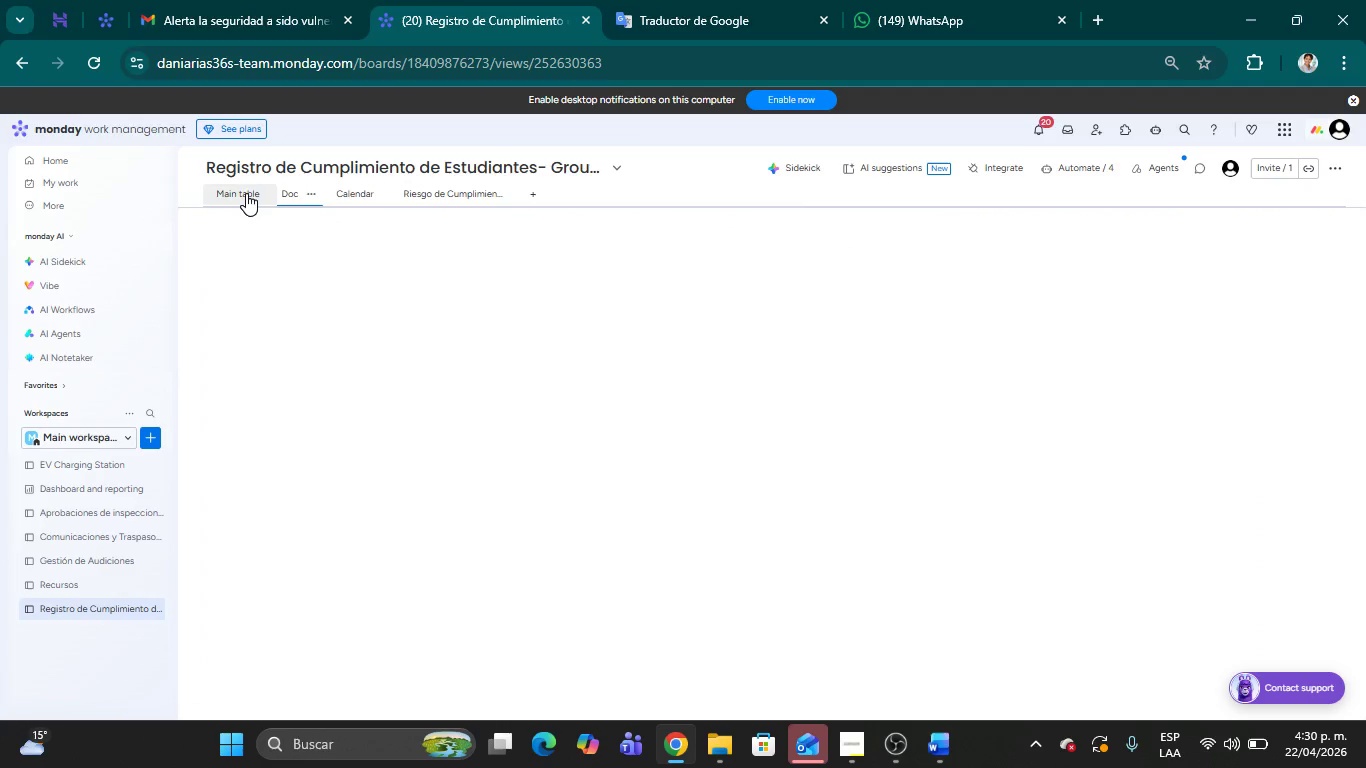 
left_click([246, 193])
 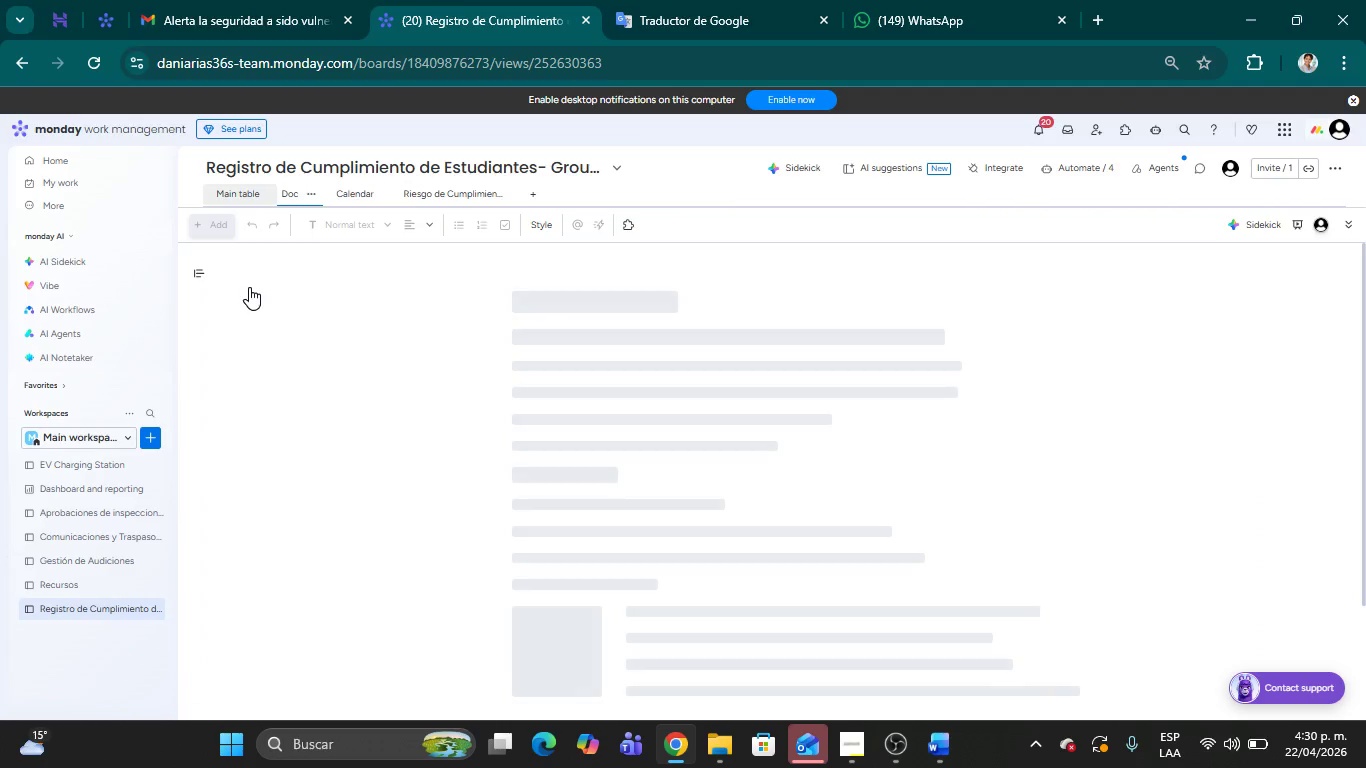 
mouse_move([272, 325])
 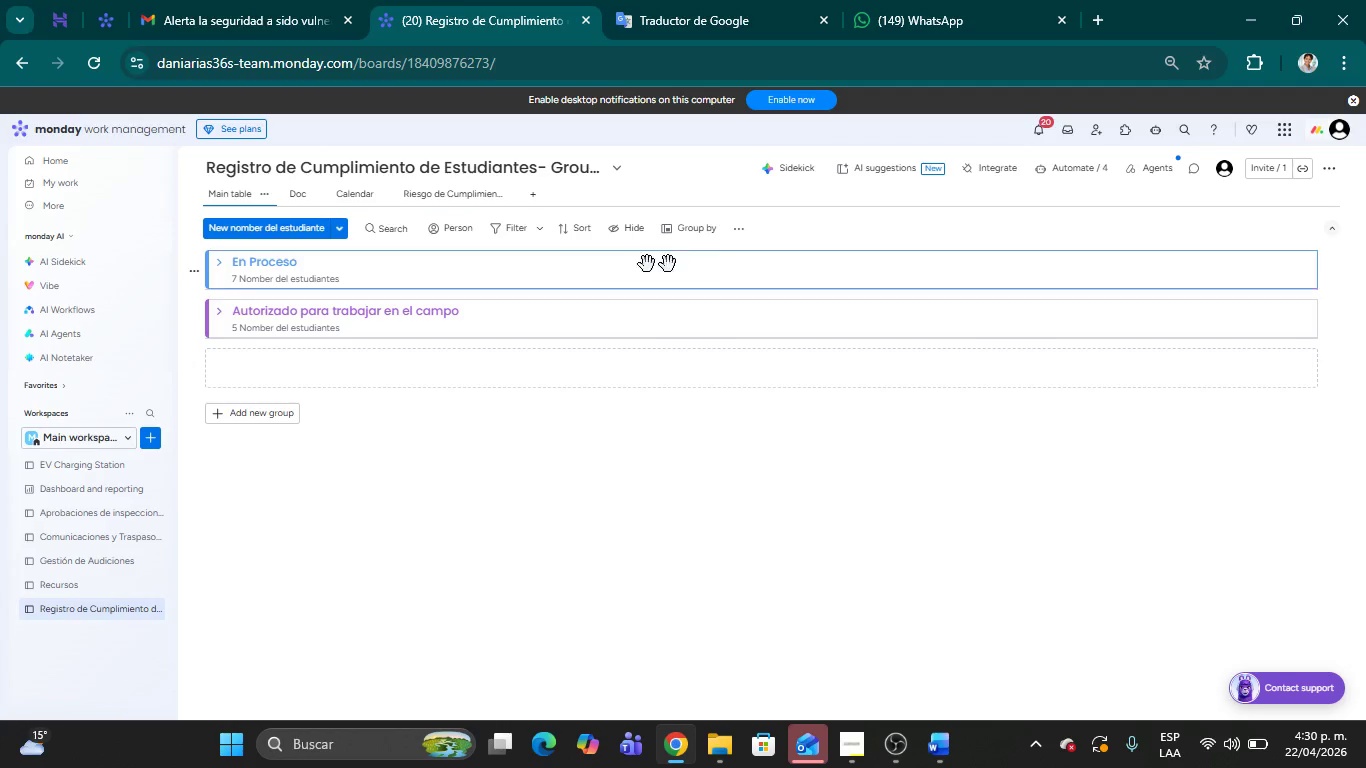 
left_click([744, 226])
 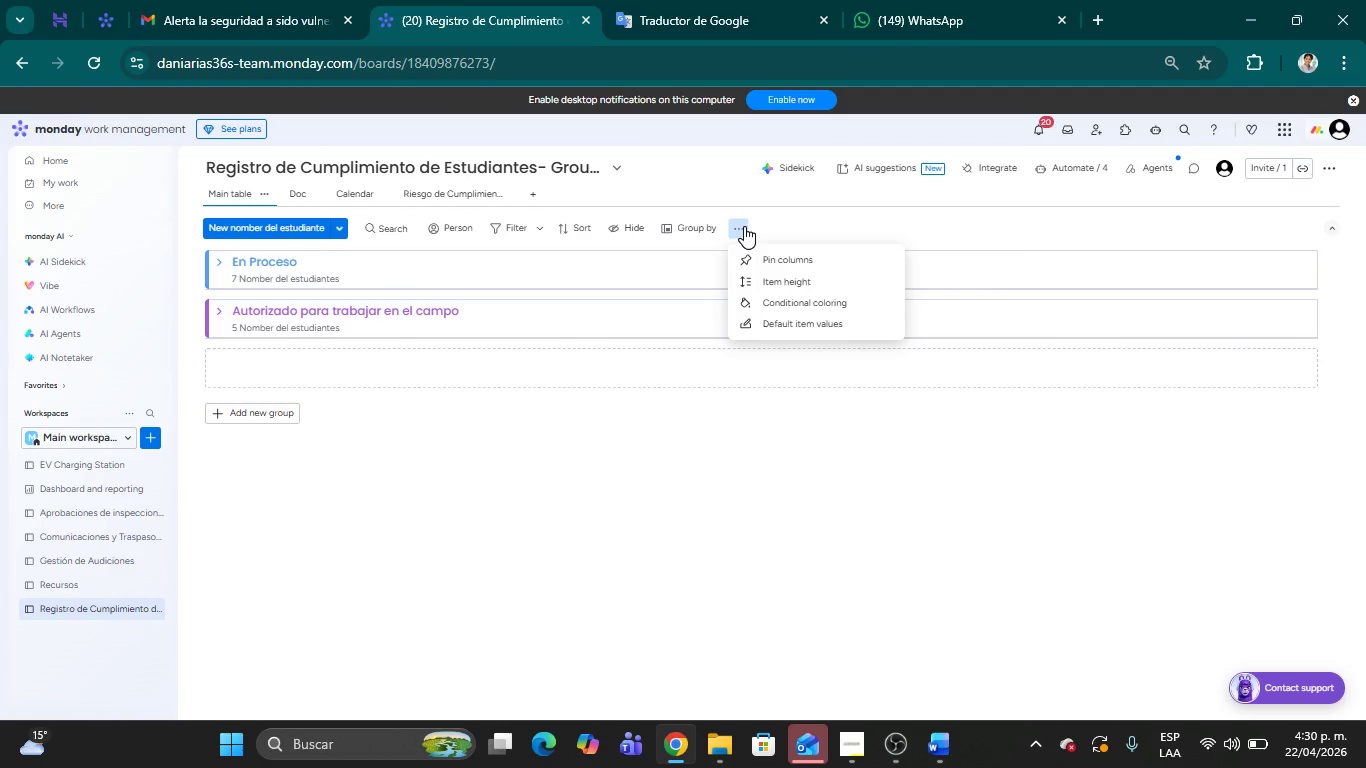 
wait(7.75)
 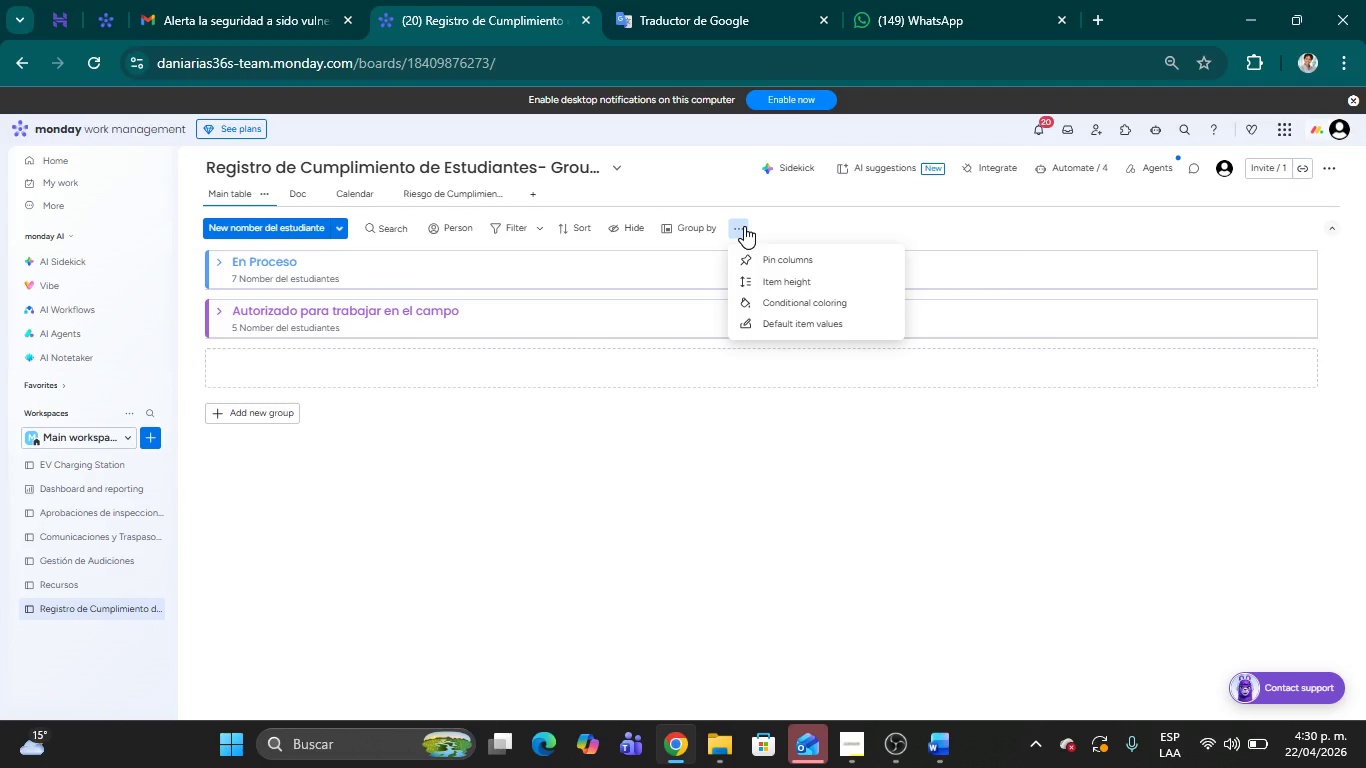 
left_click([195, 375])
 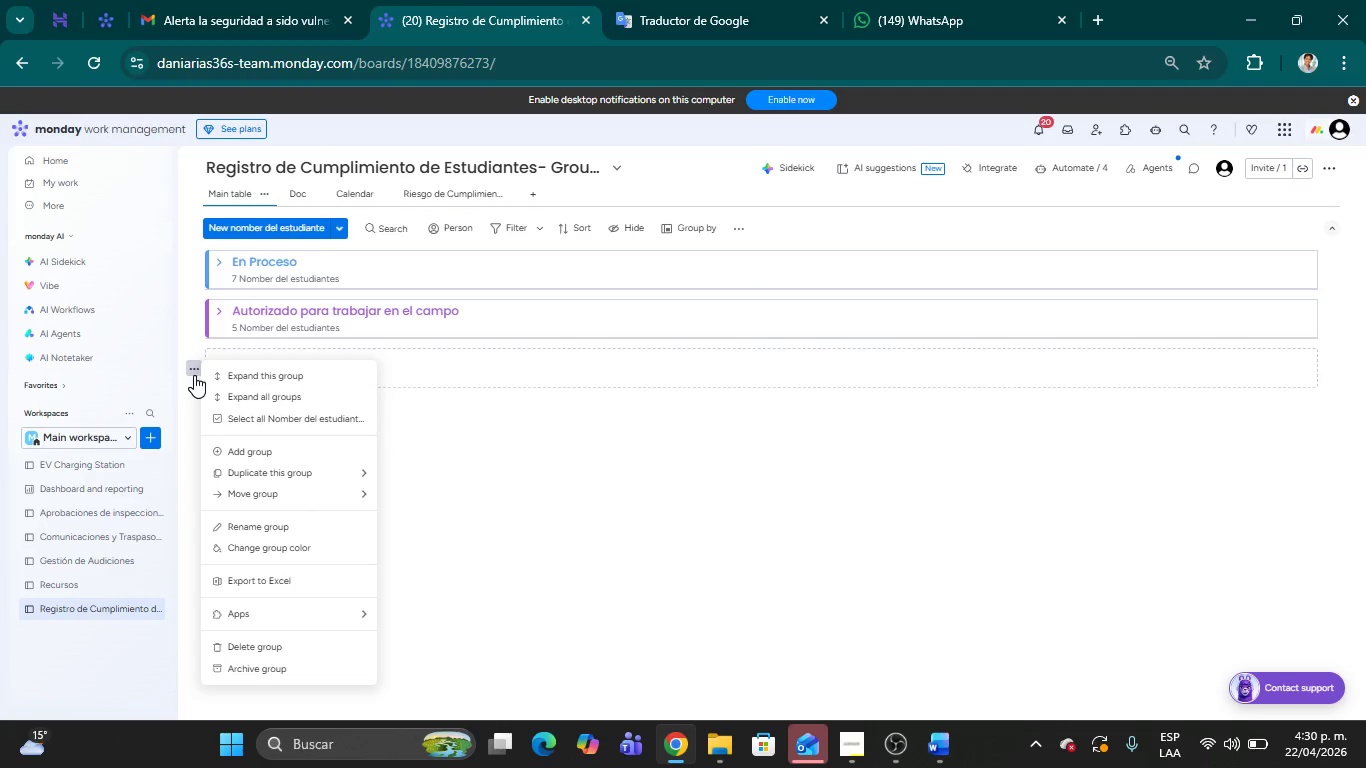 
left_click([242, 375])
 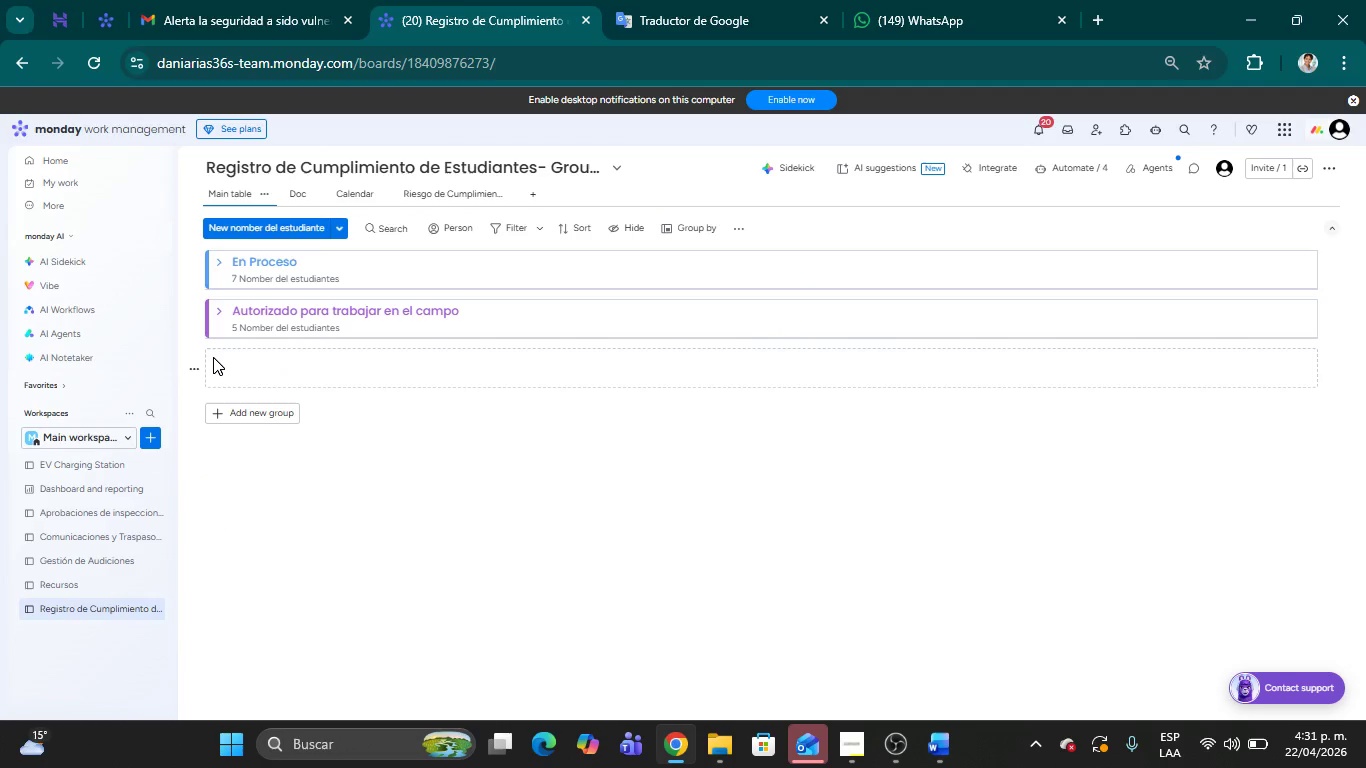 
left_click([192, 364])
 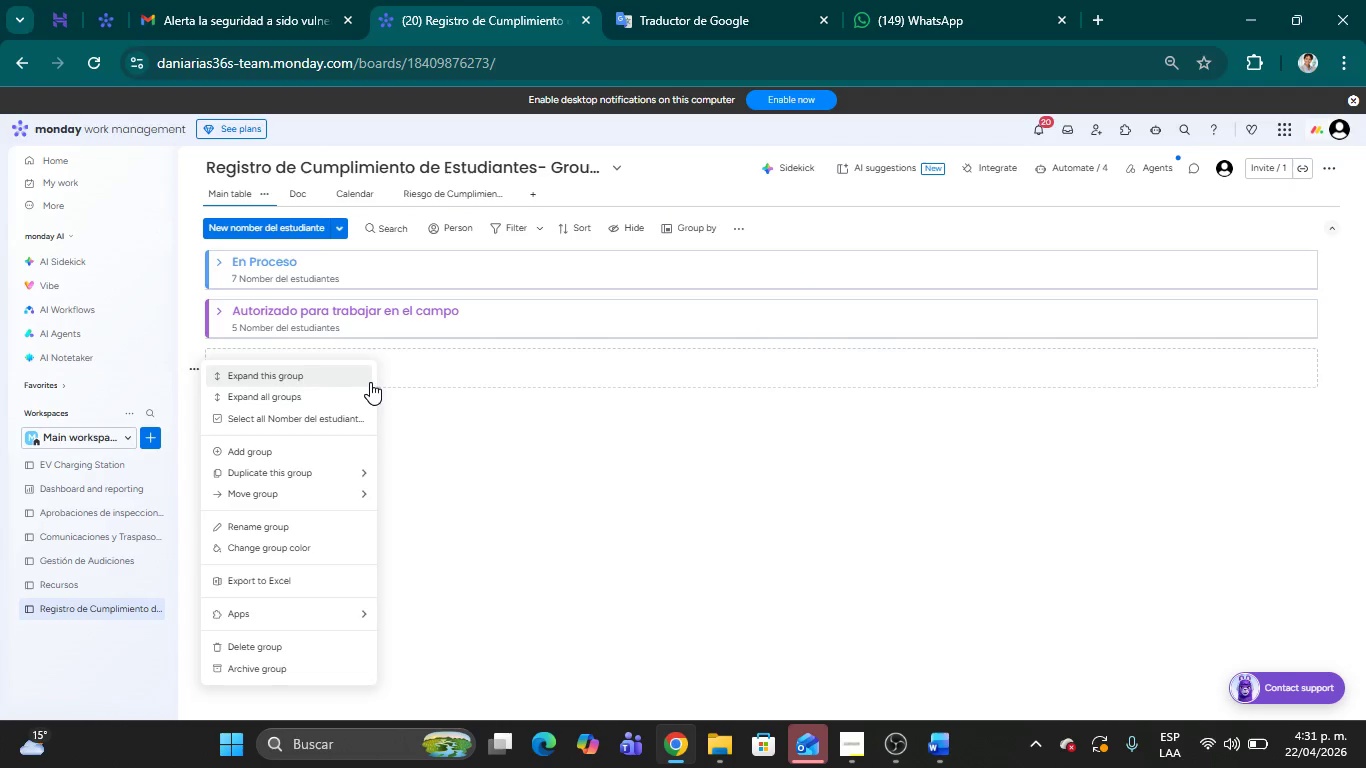 
wait(5.14)
 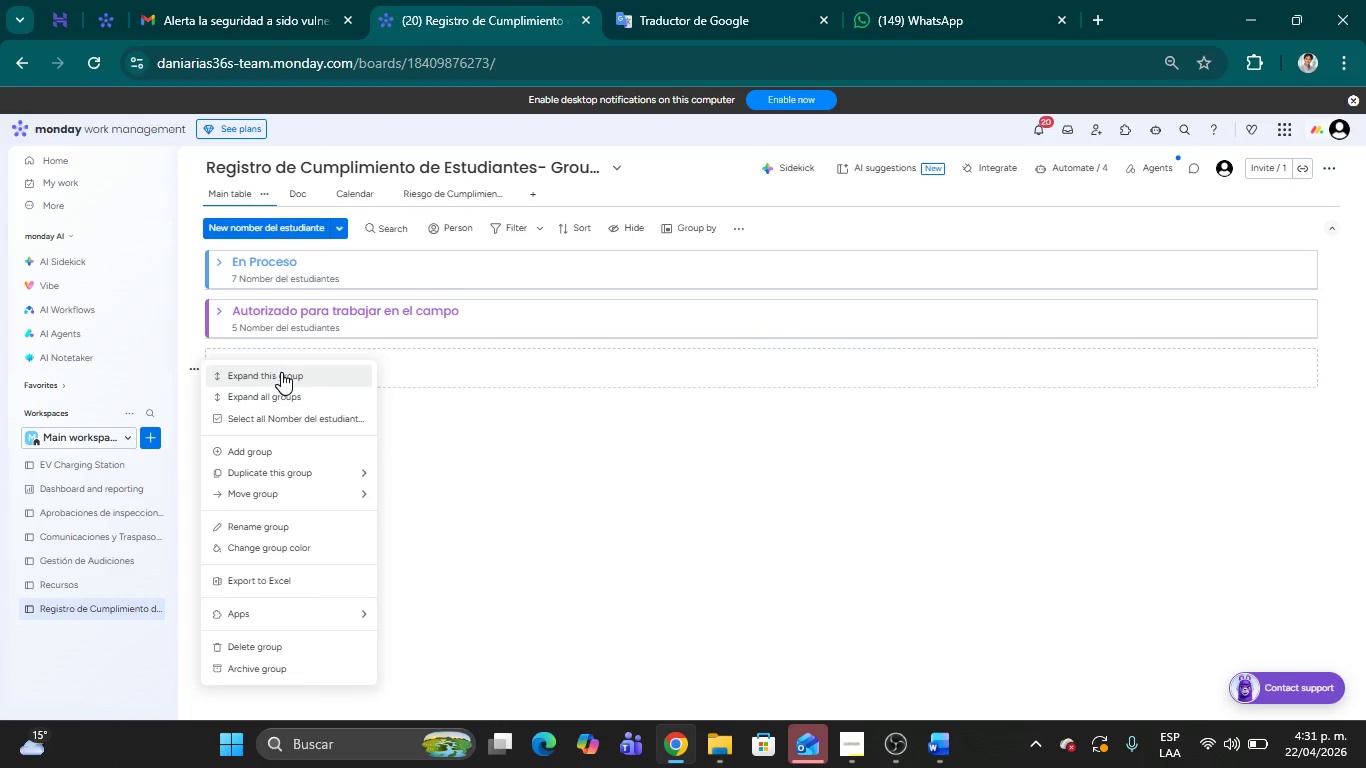 
left_click([285, 396])
 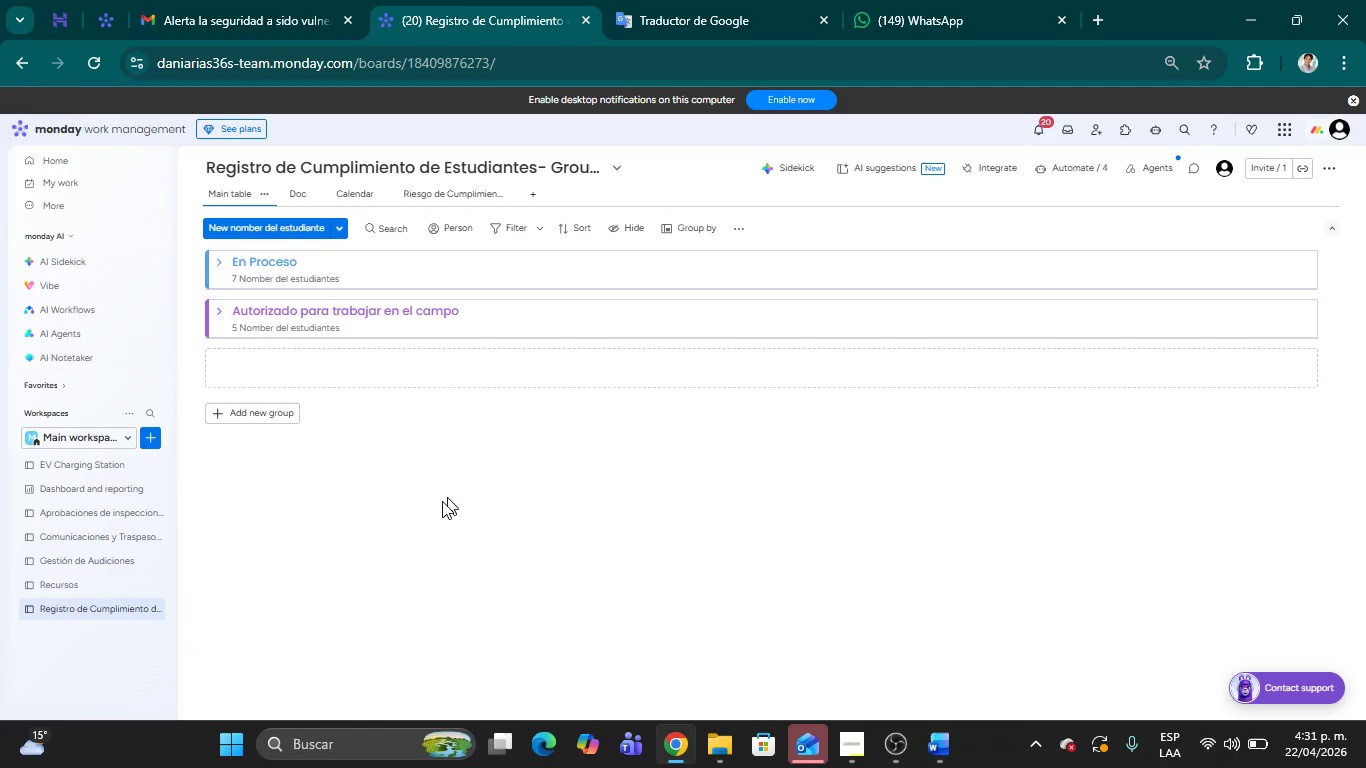 
left_click([345, 509])
 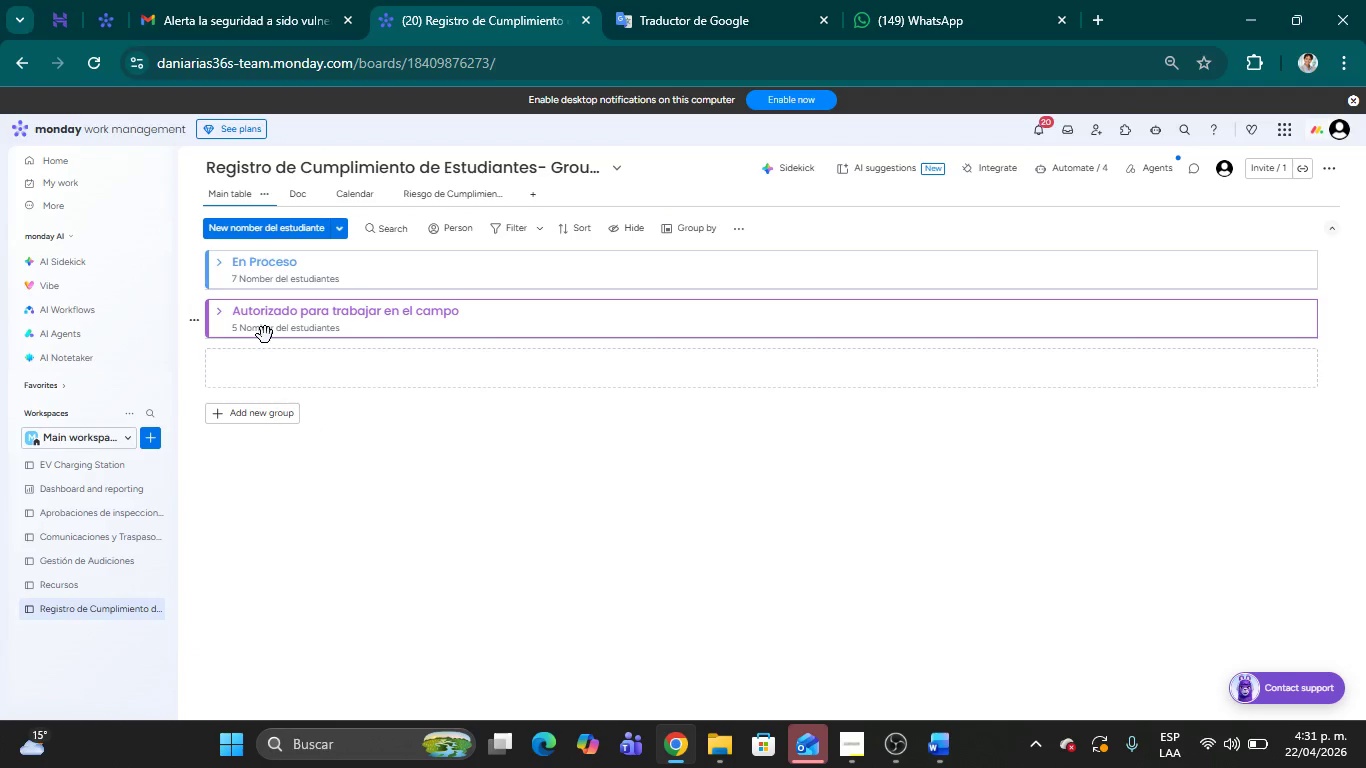 
wait(6.33)
 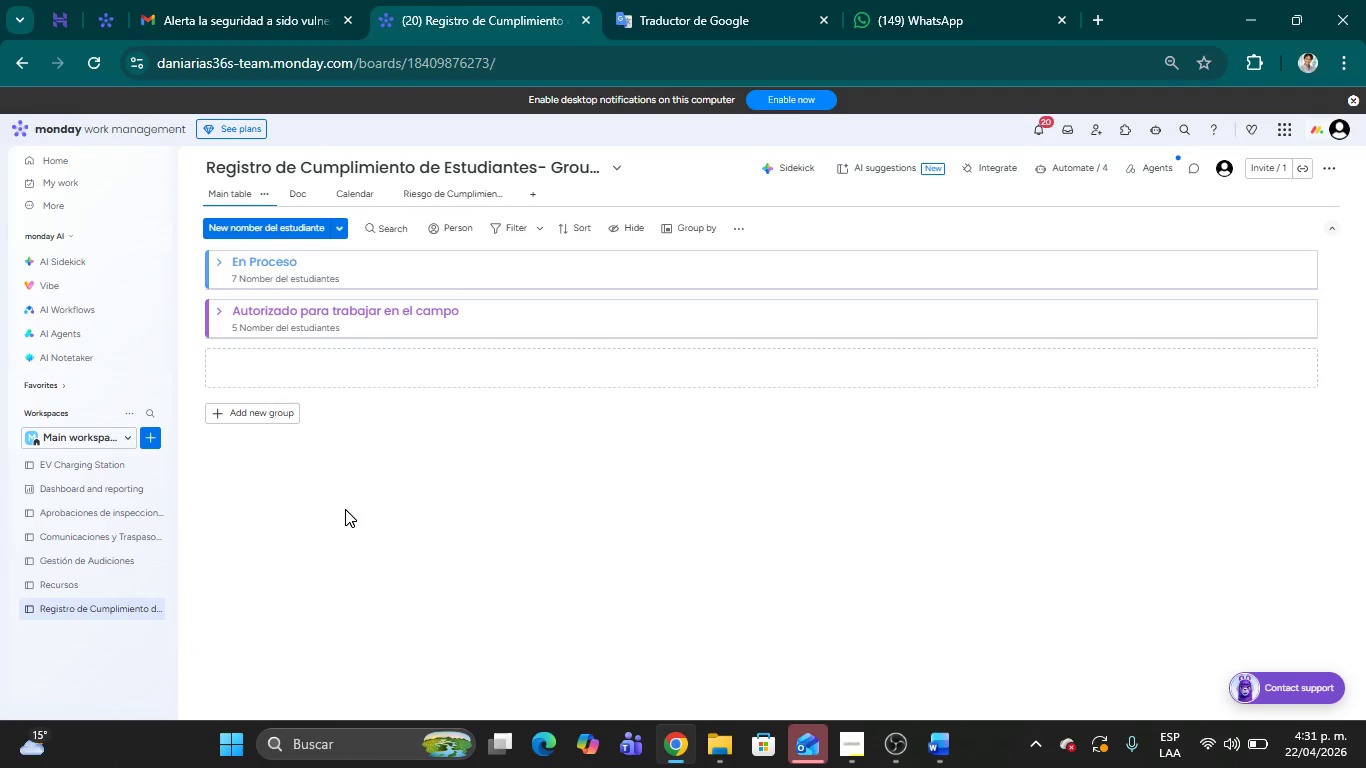 
left_click([690, 227])
 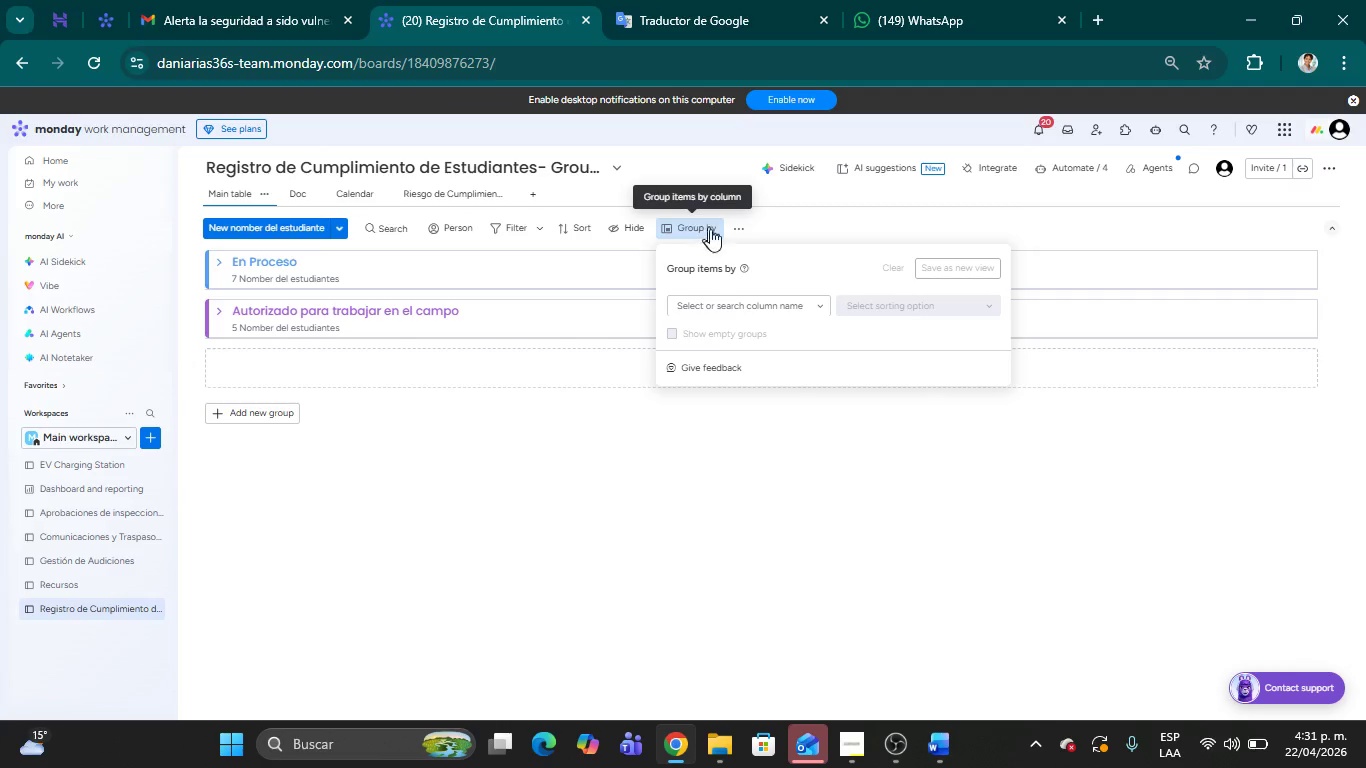 
left_click([568, 567])
 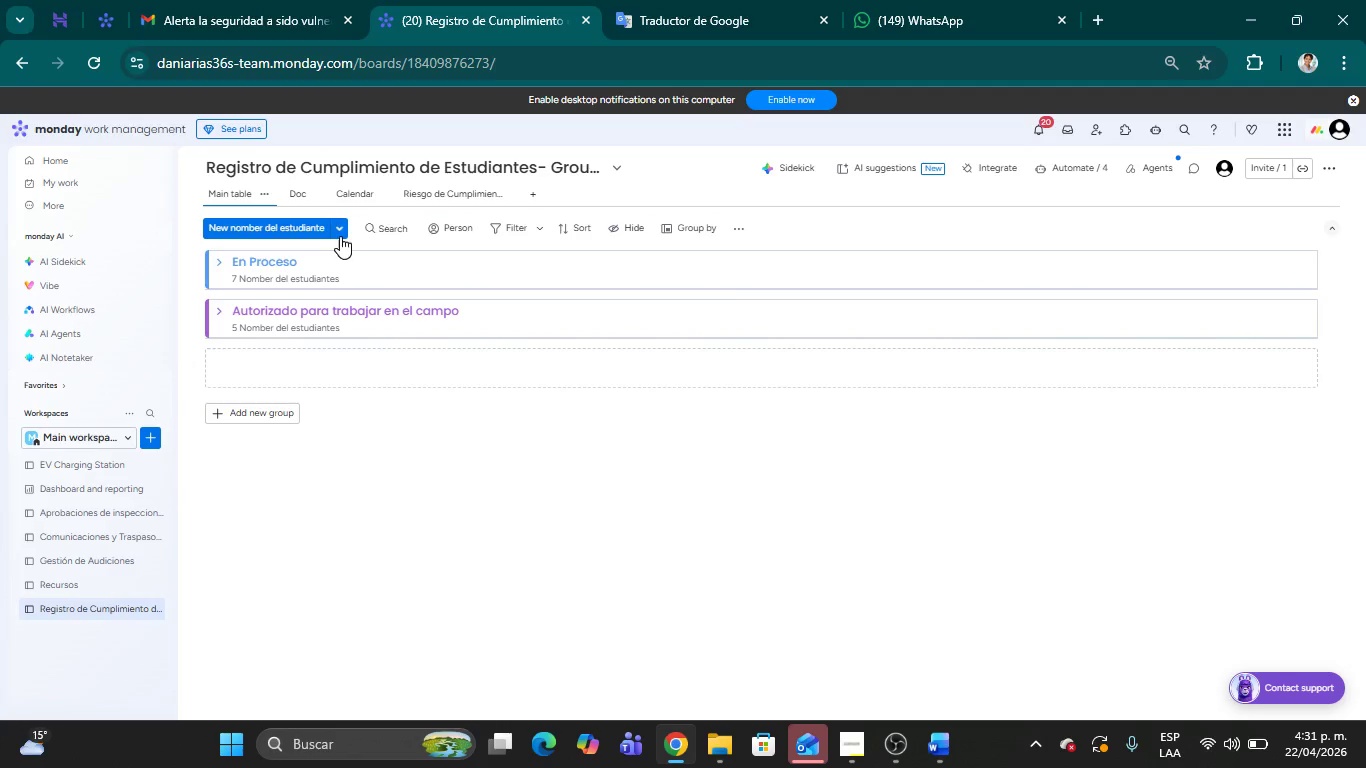 
left_click([340, 232])
 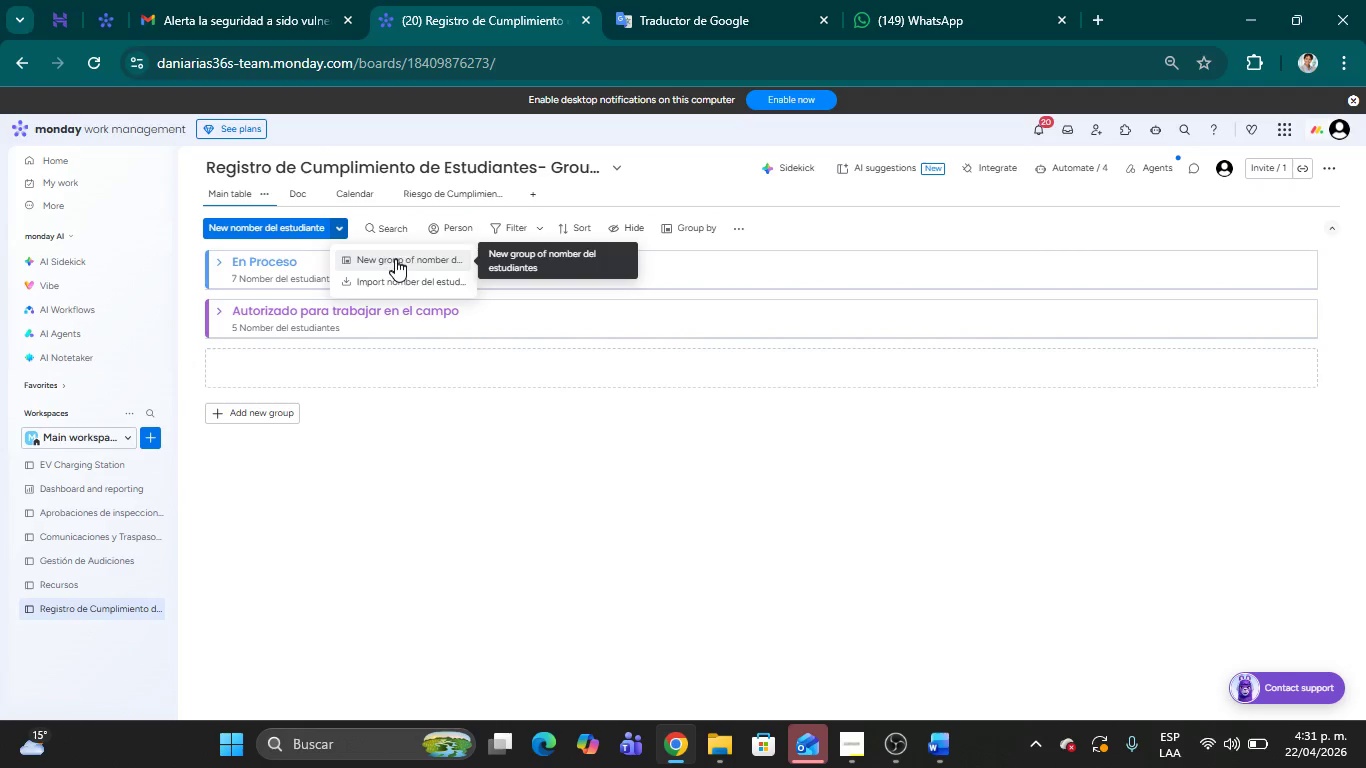 
left_click([536, 577])
 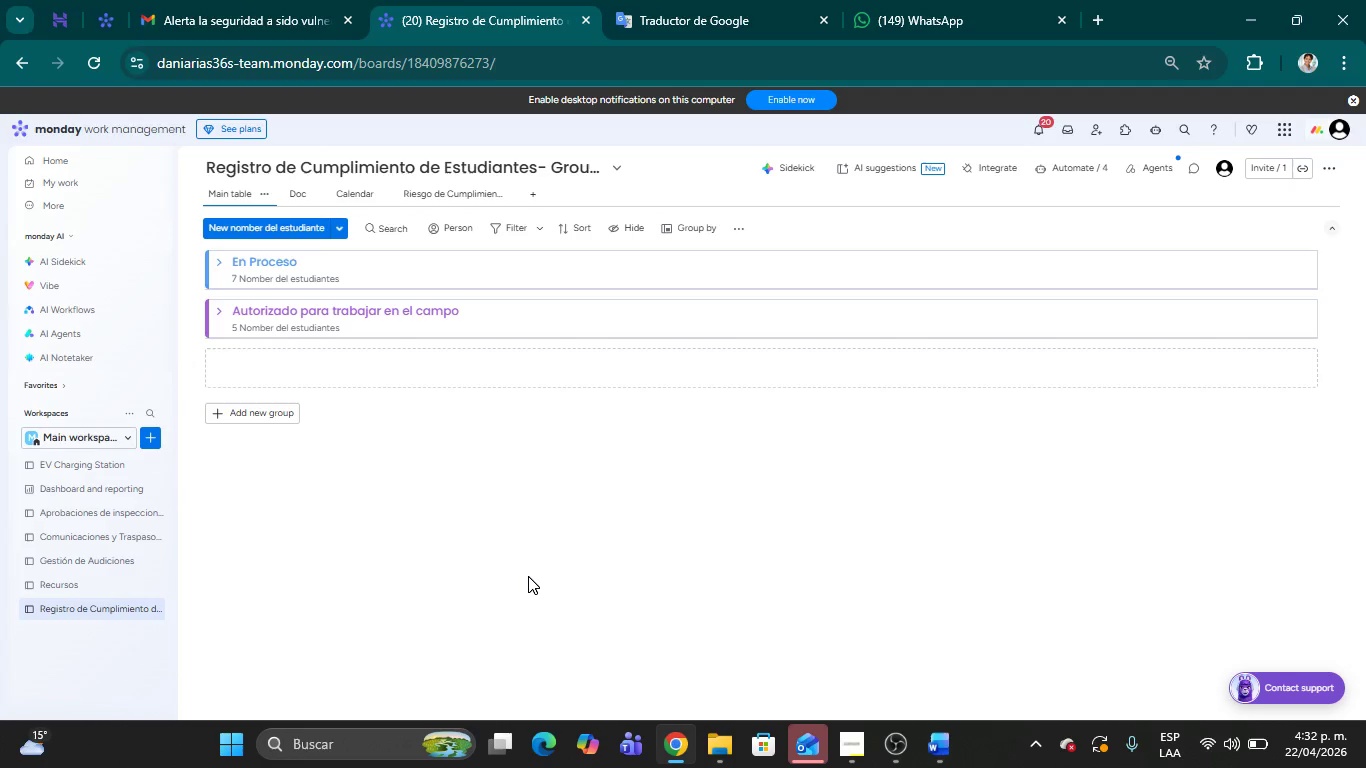 
wait(62.59)
 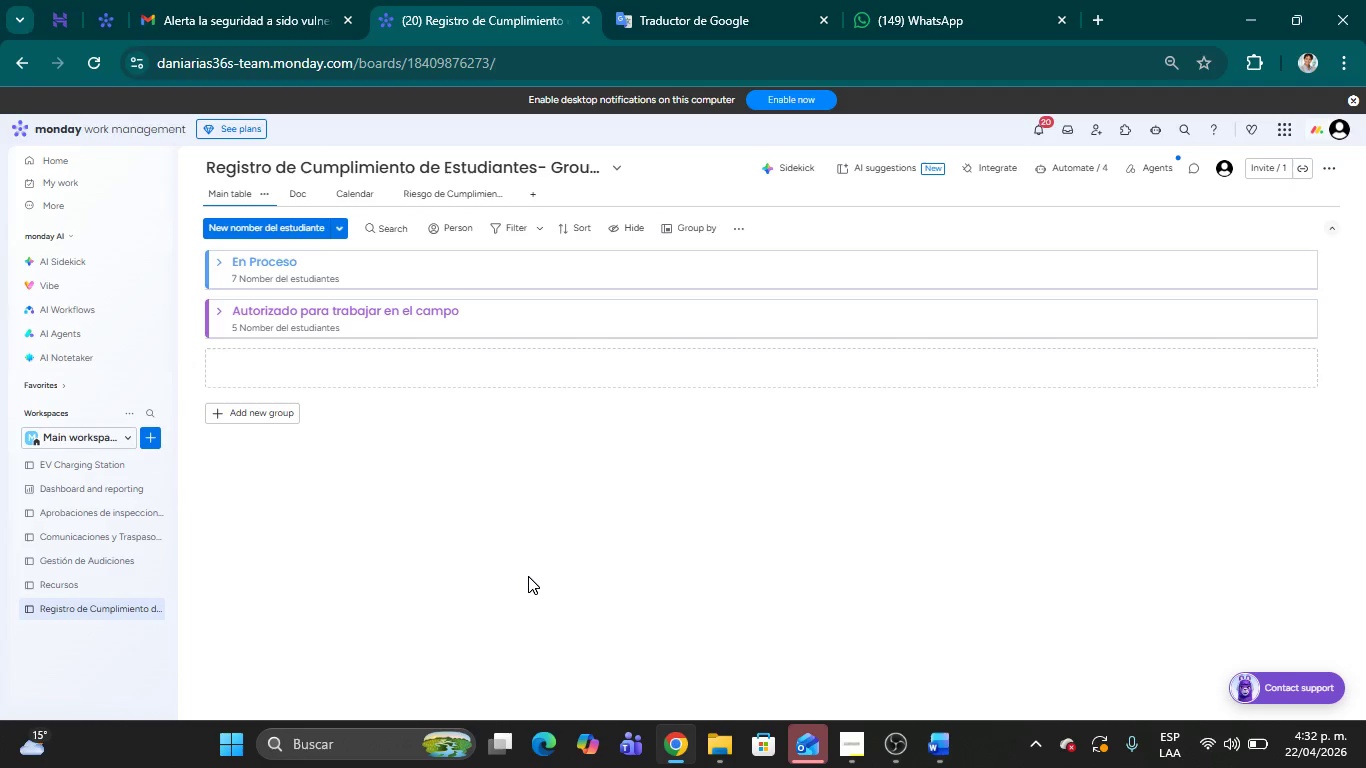 
mouse_move([219, 301])
 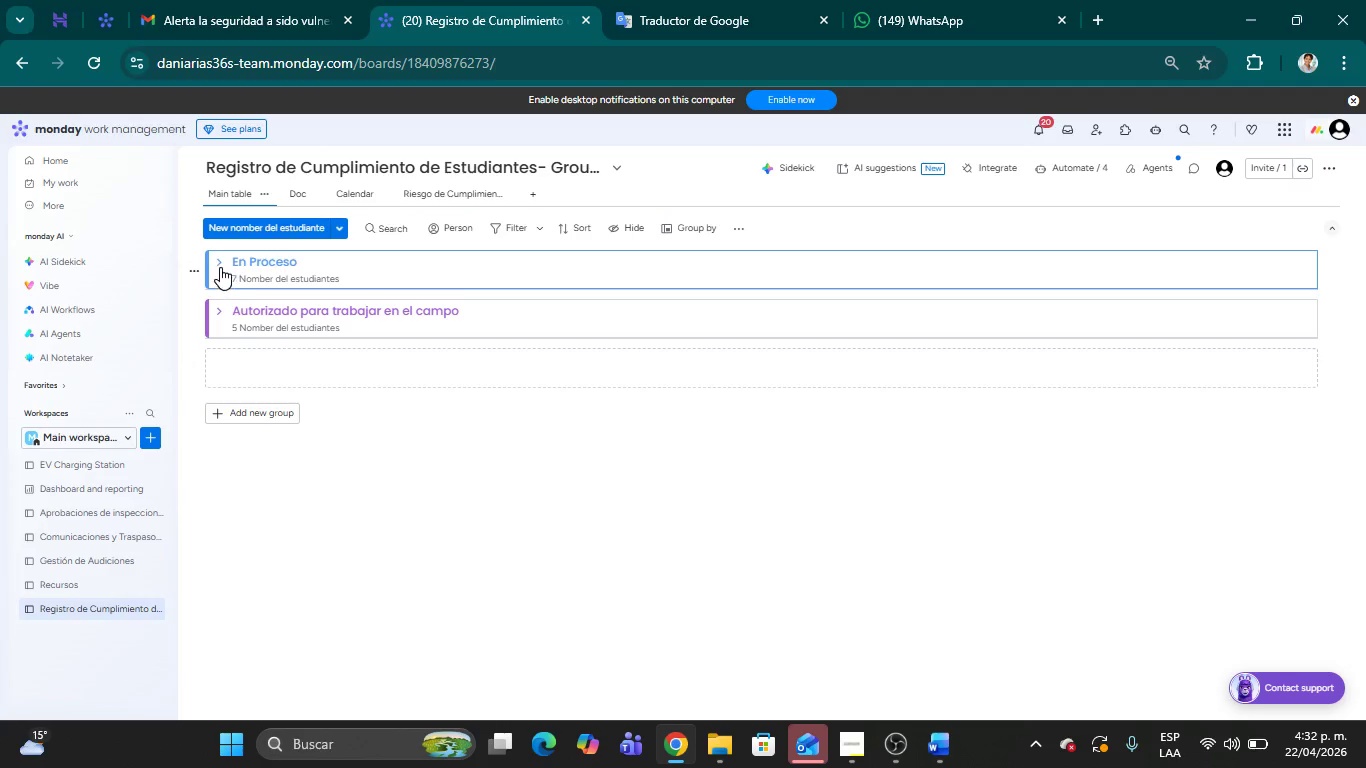 
left_click([219, 265])
 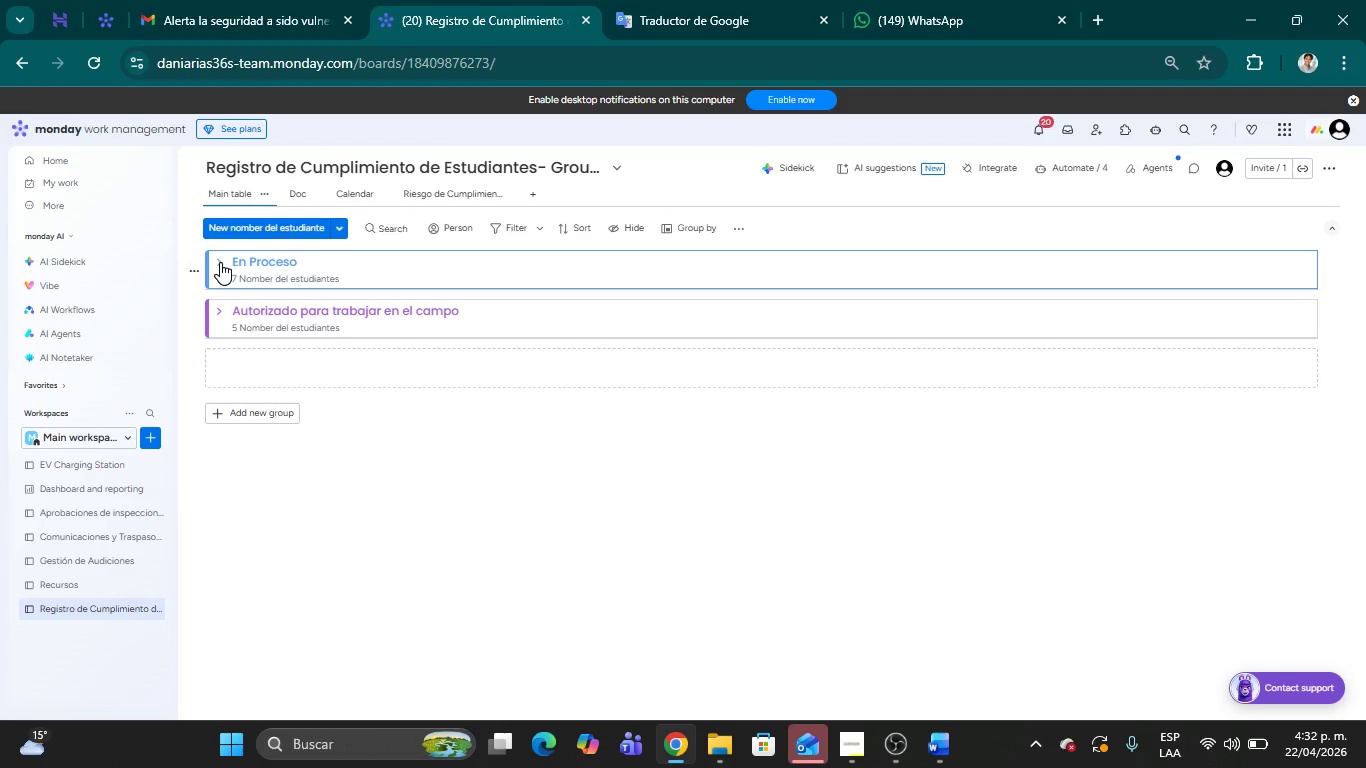 
wait(17.02)
 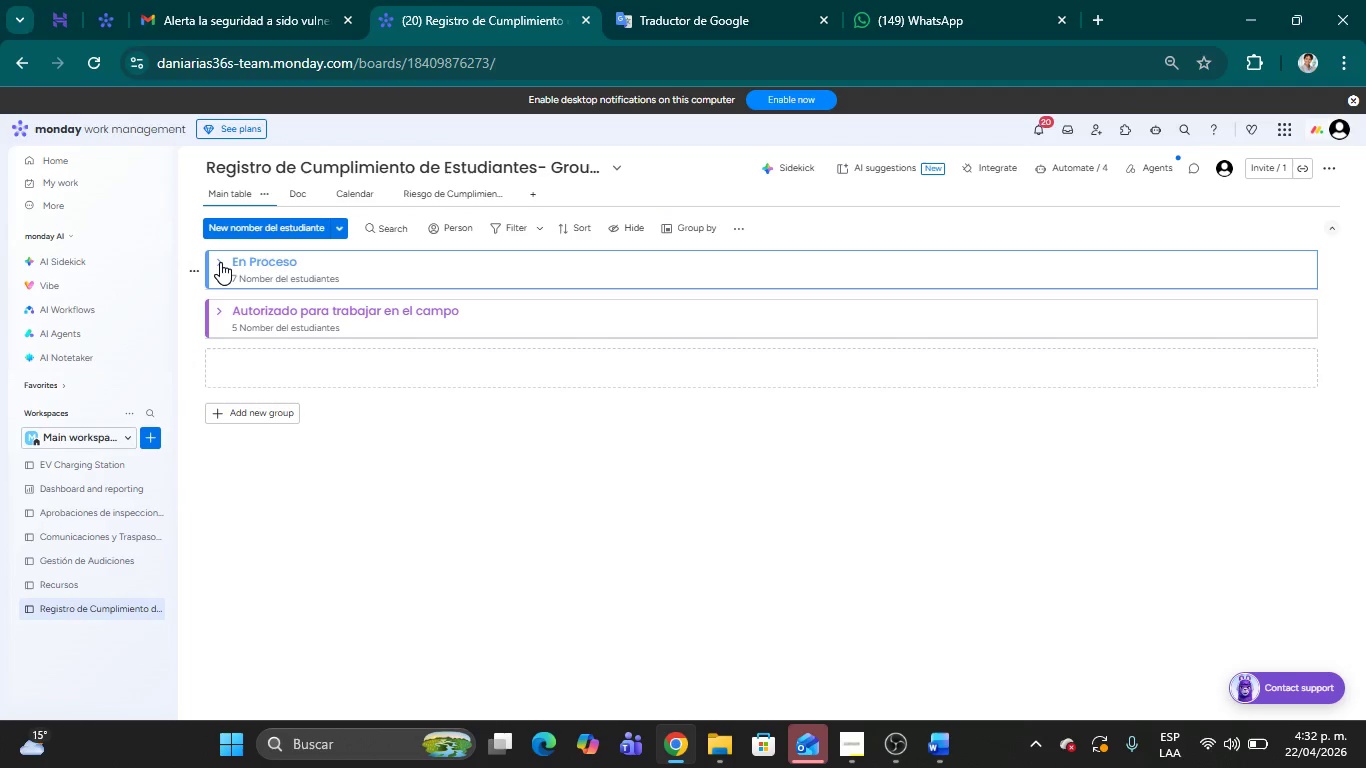 
scroll: coordinate [366, 358], scroll_direction: down, amount: 30.0
 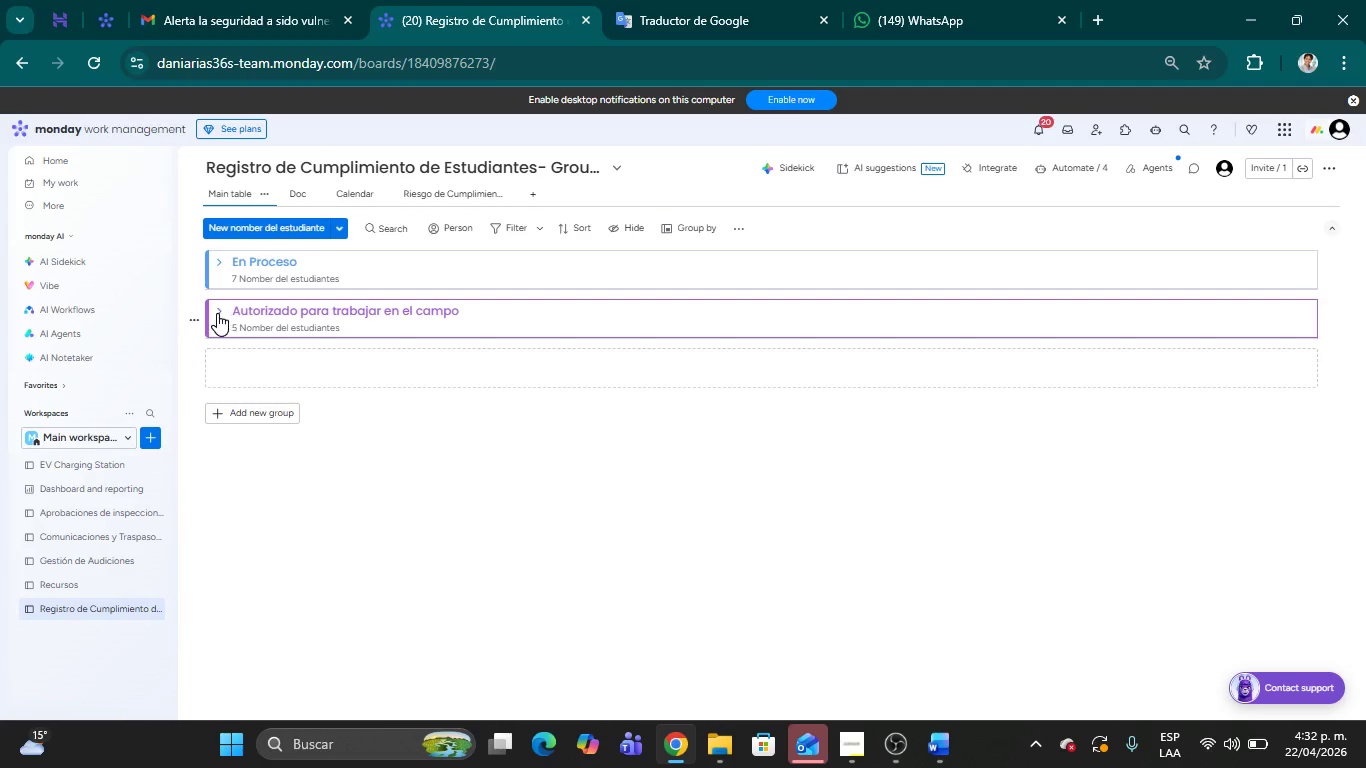 
left_click([217, 313])
 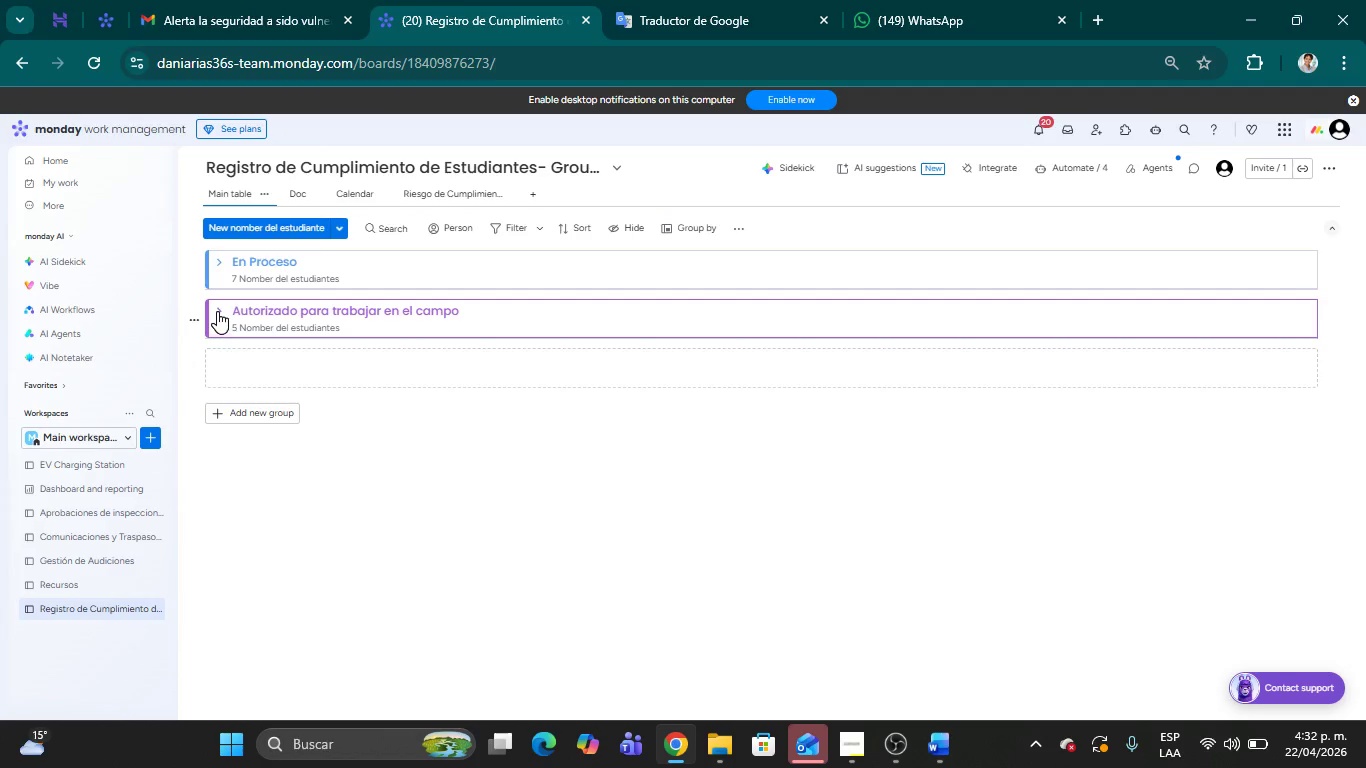 
double_click([218, 308])
 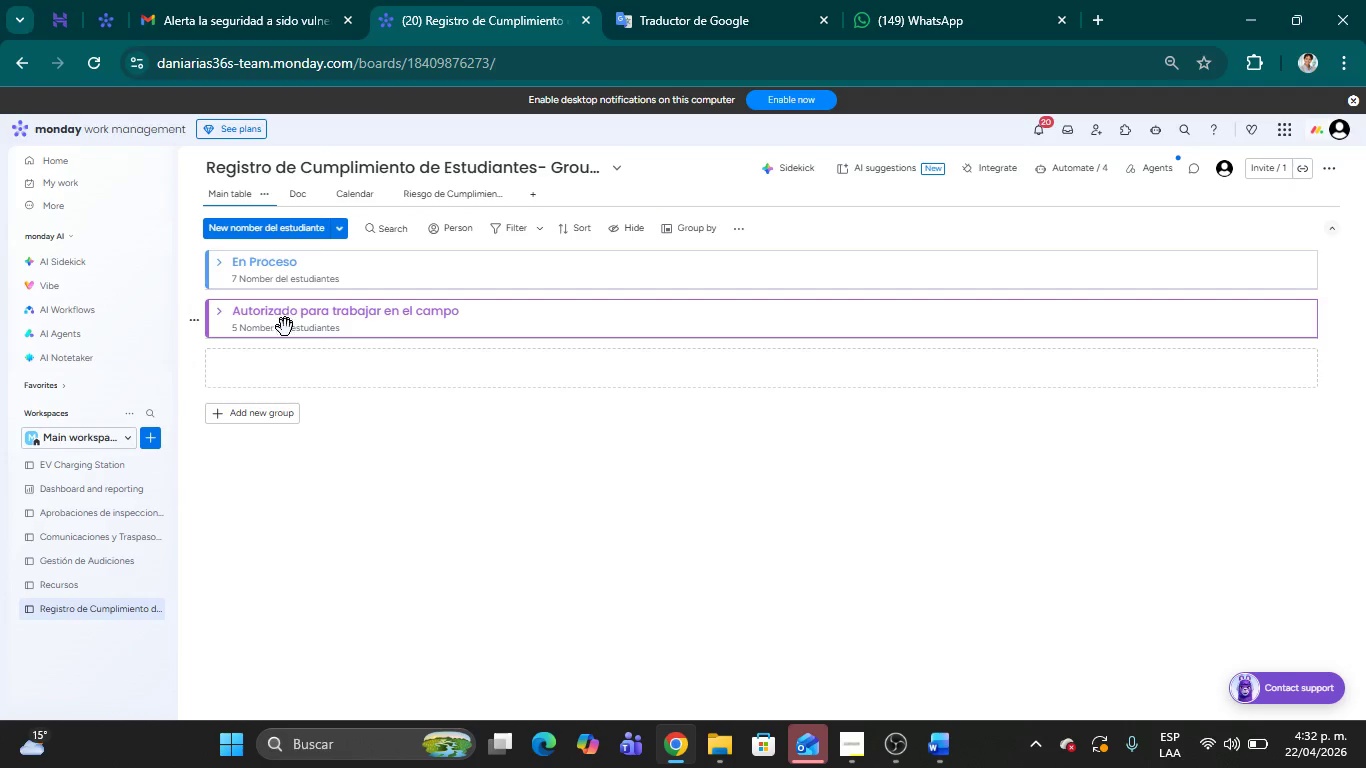 
double_click([285, 330])
 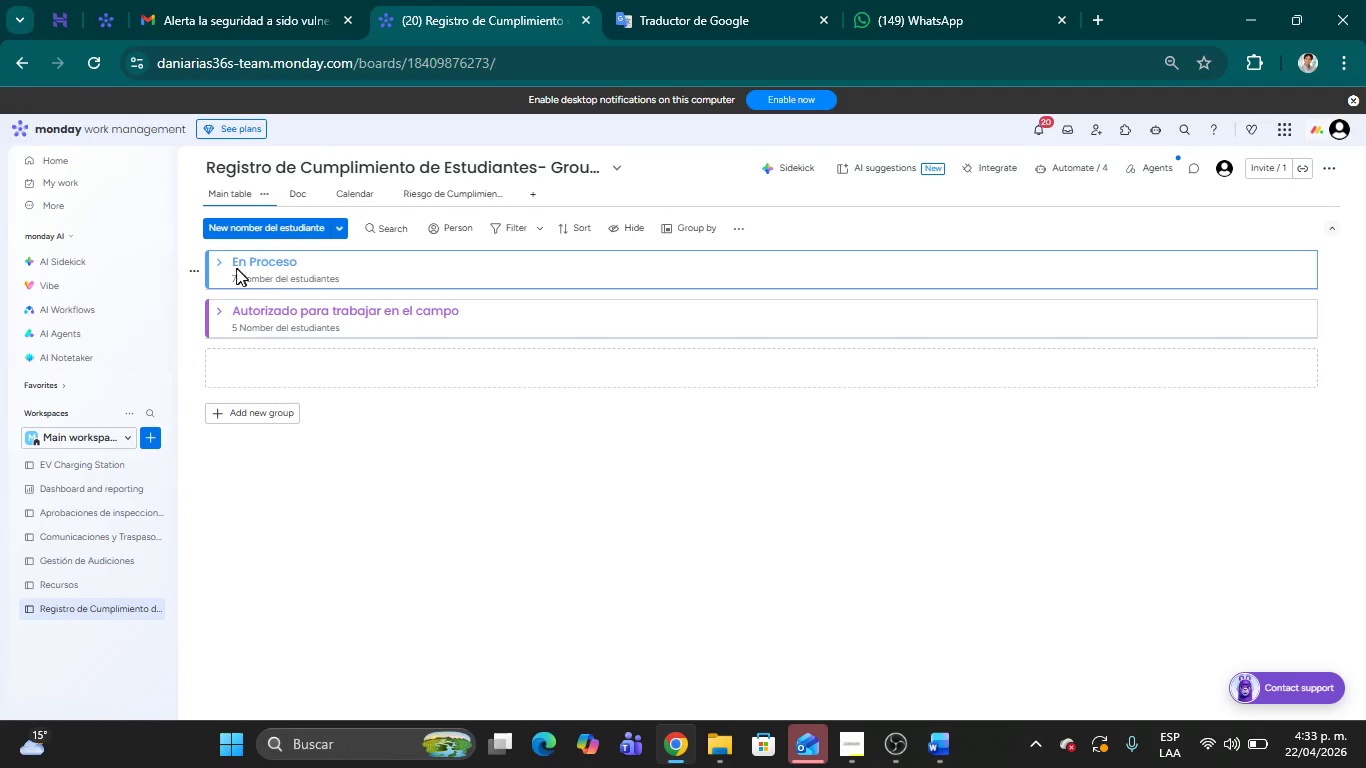 
double_click([219, 261])
 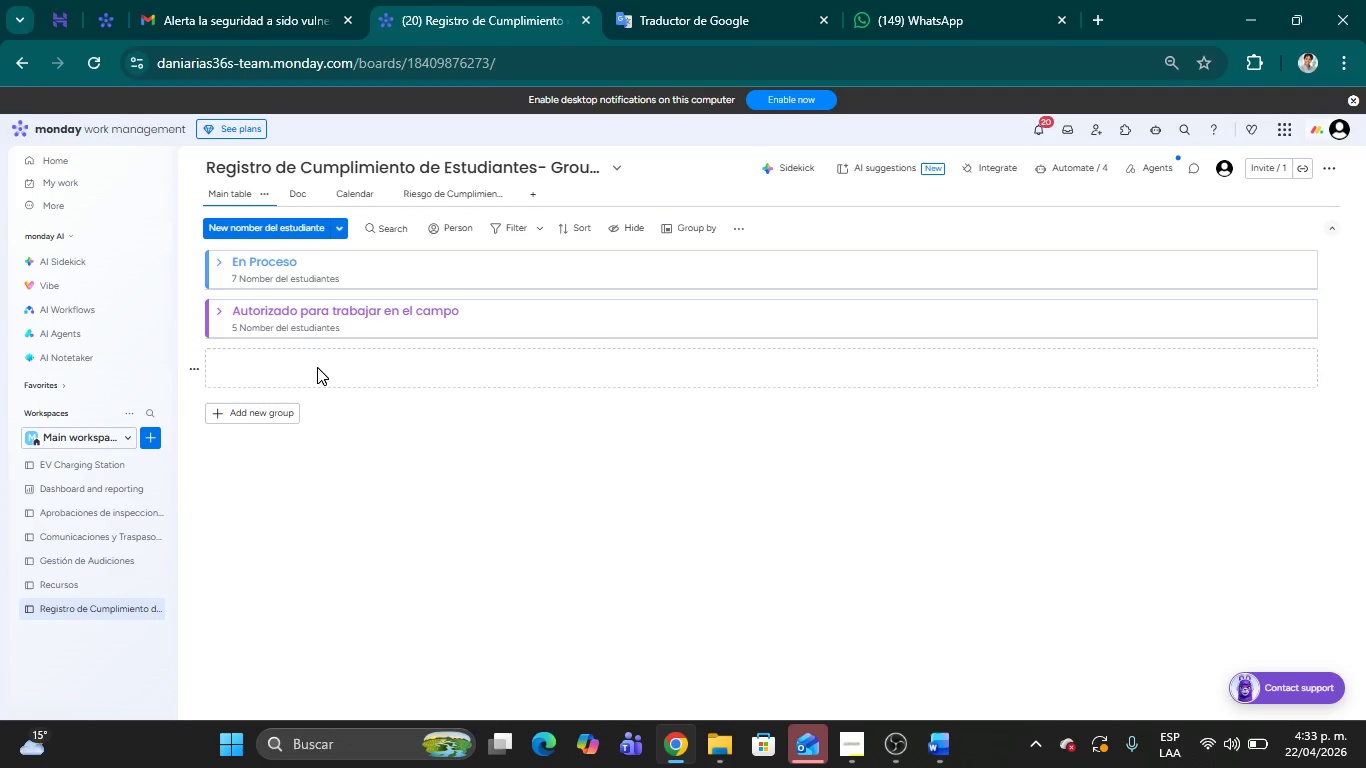 
wait(9.34)
 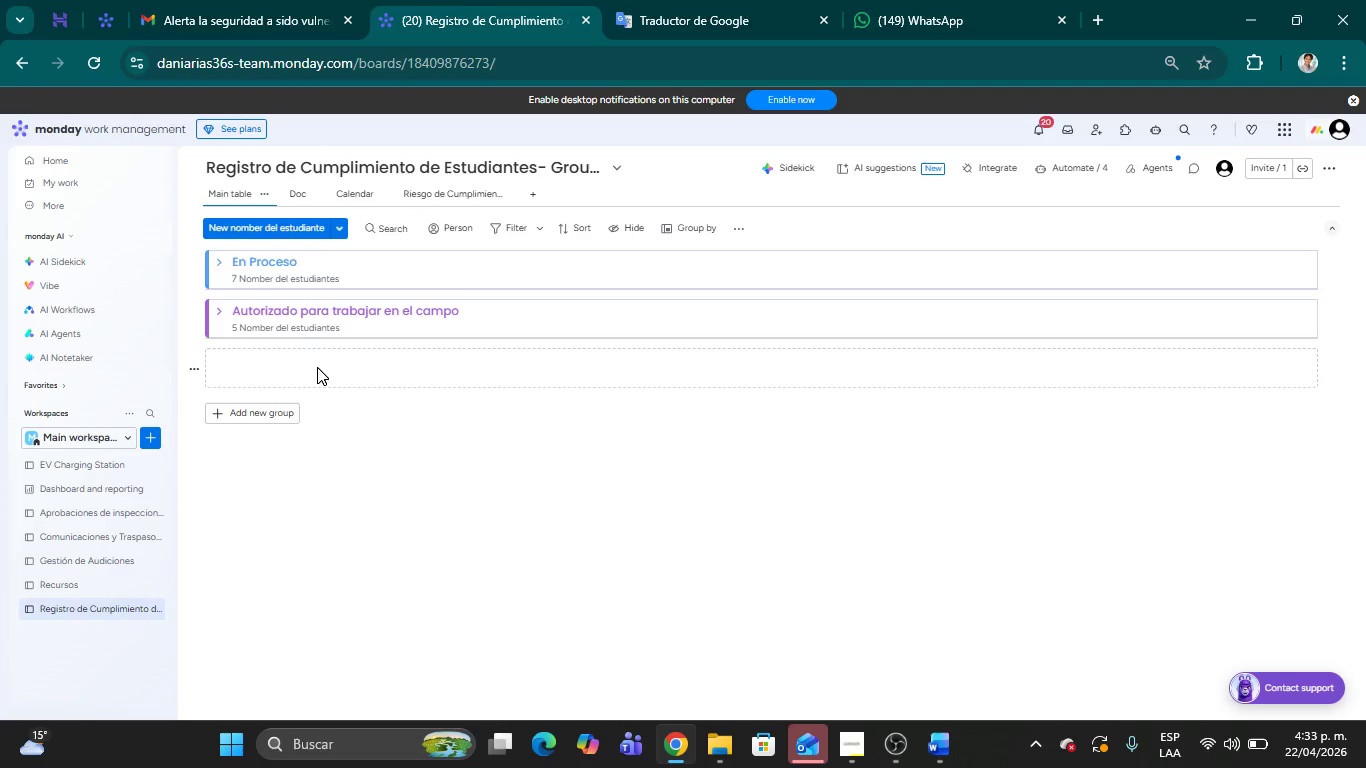 
left_click([682, 231])
 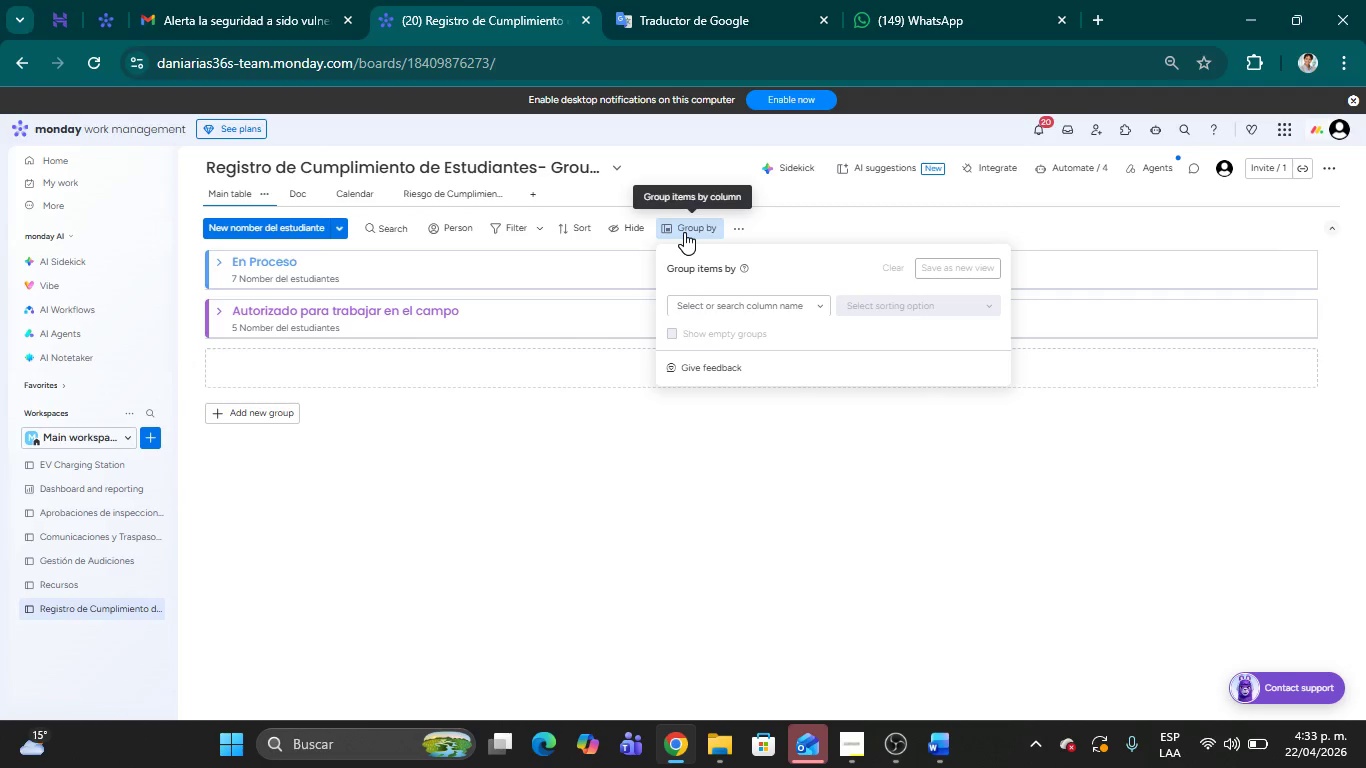 
wait(20.53)
 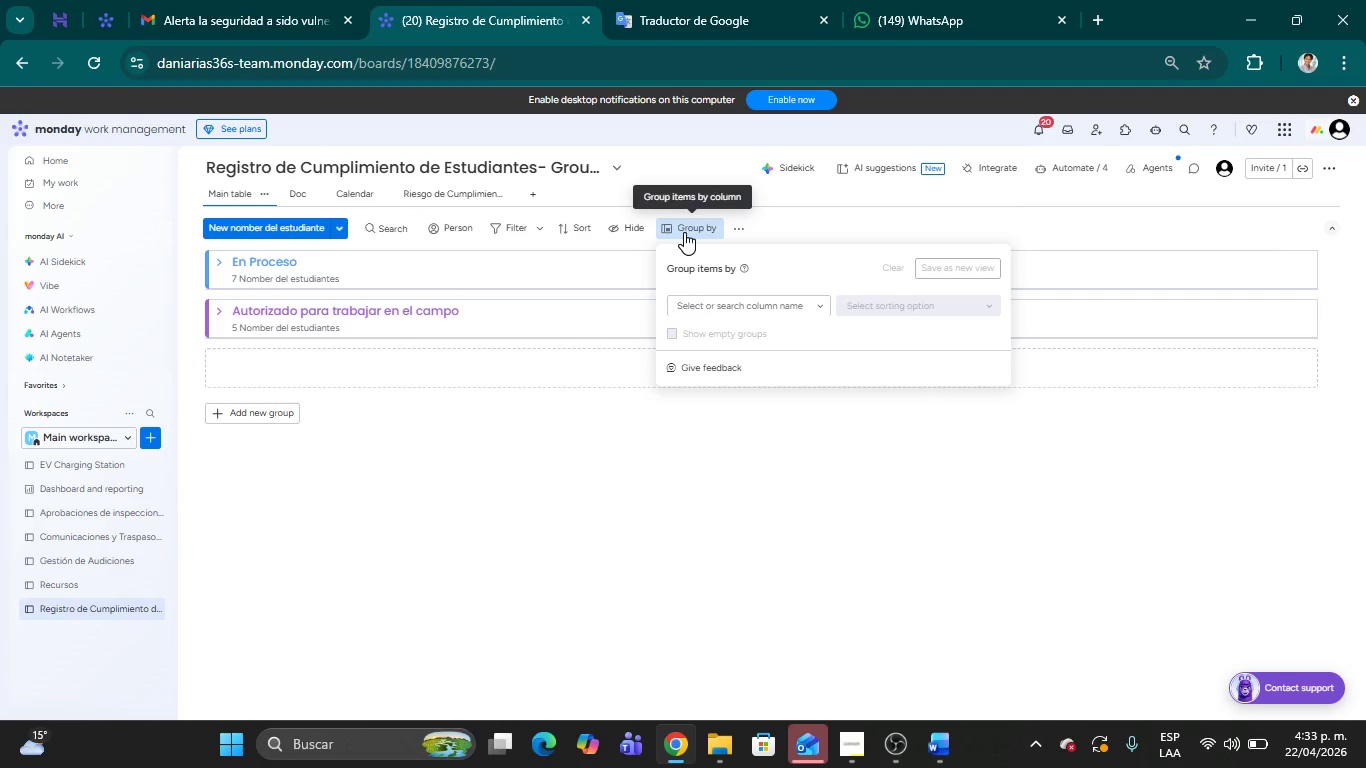 
left_click([572, 454])
 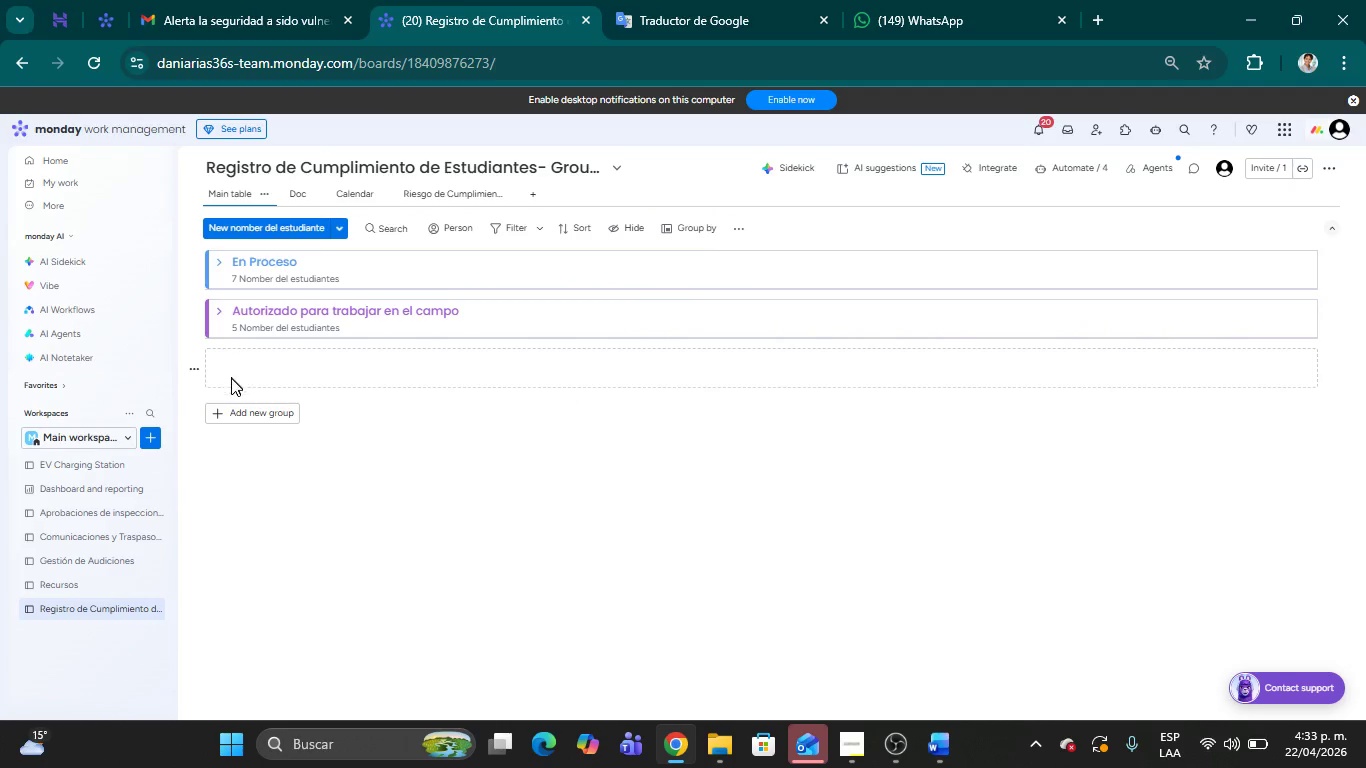 
left_click([219, 373])
 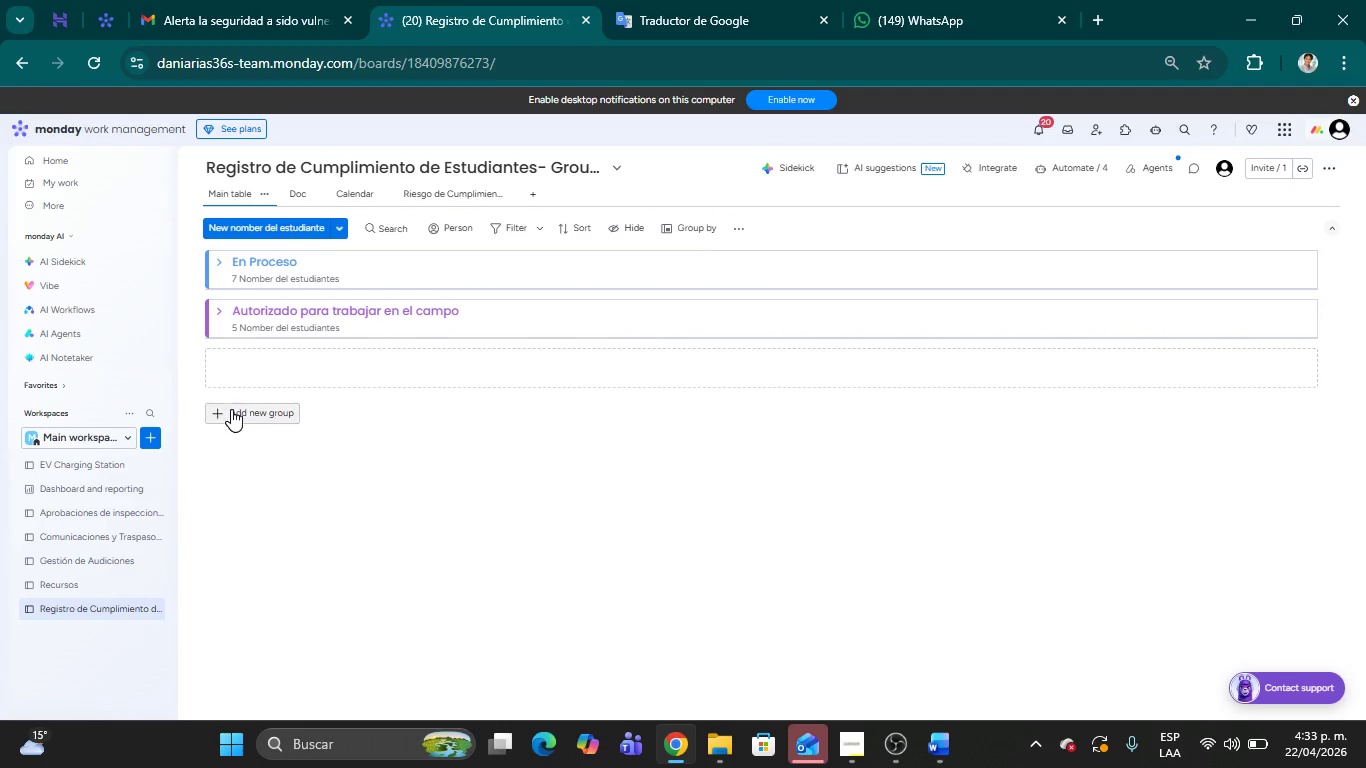 
left_click([231, 409])
 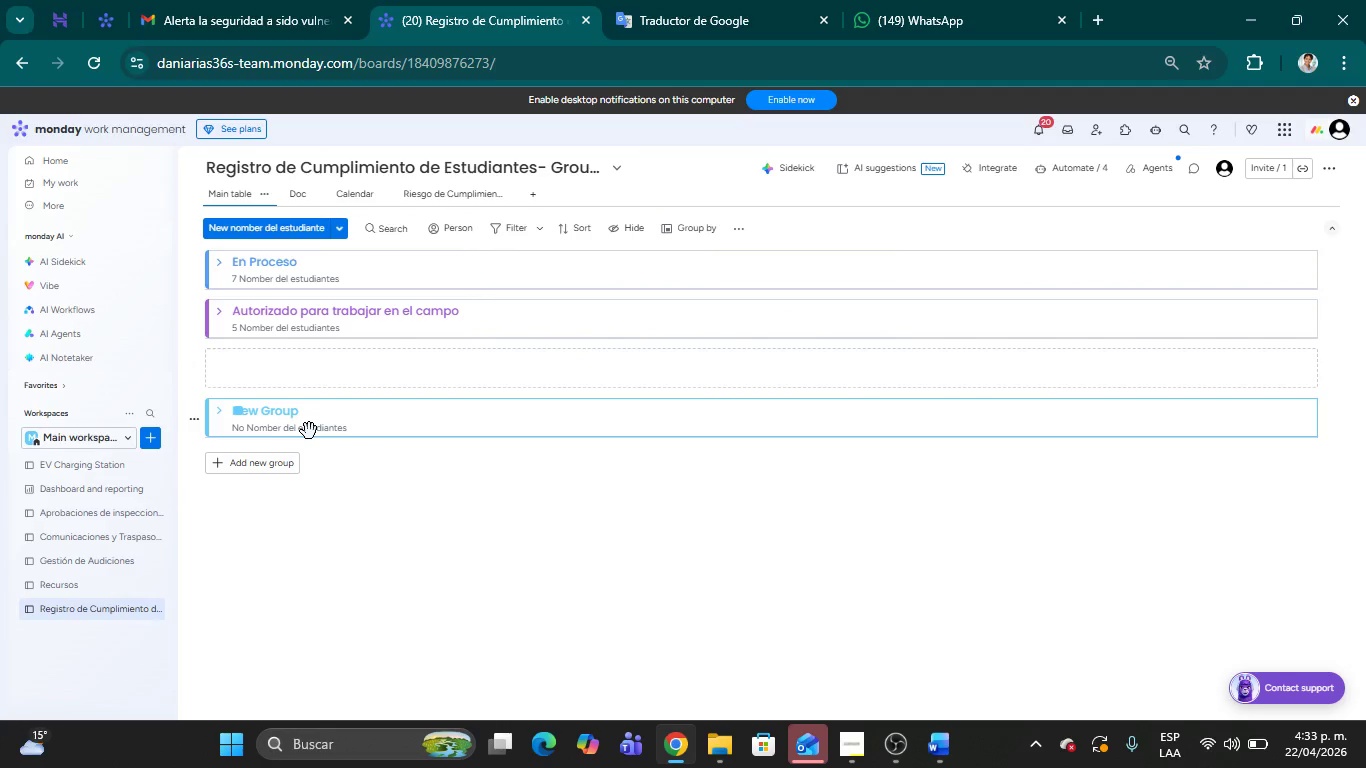 
wait(9.08)
 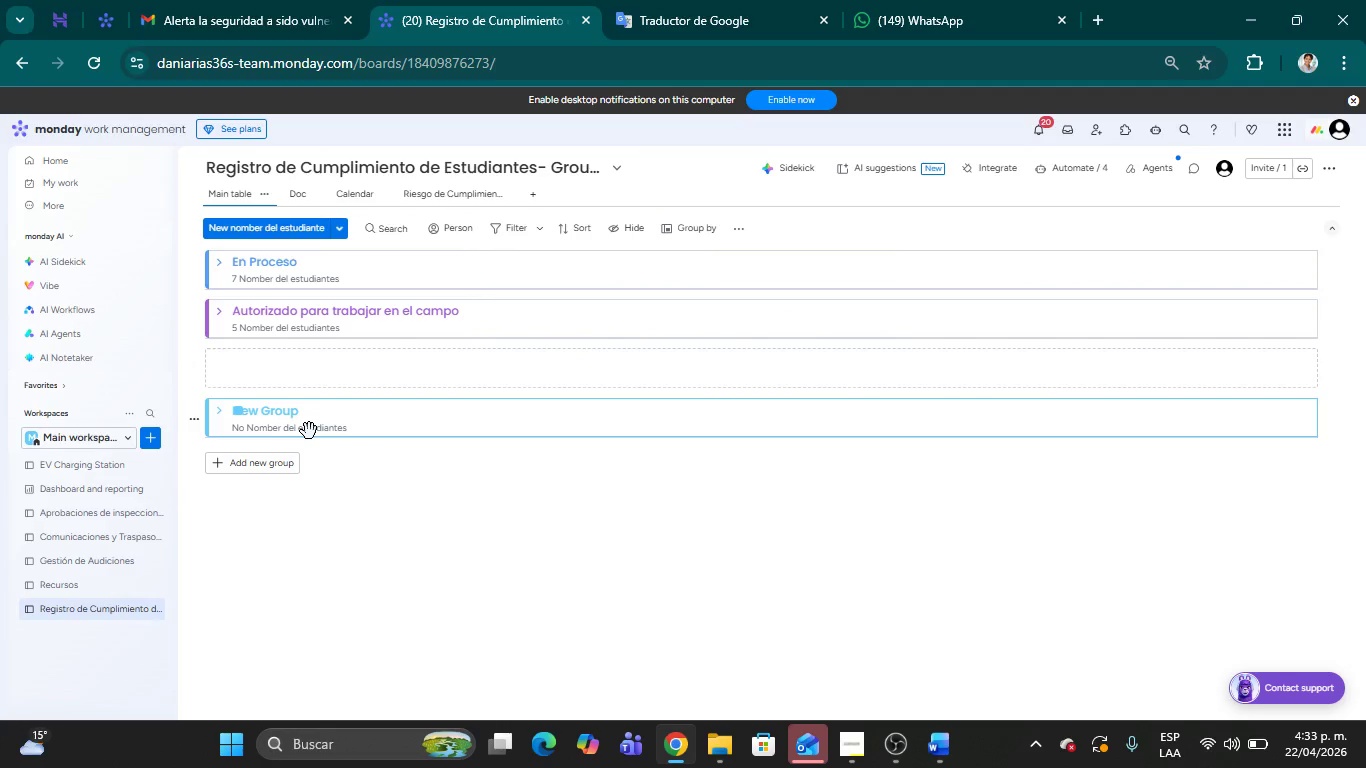 
double_click([266, 410])
 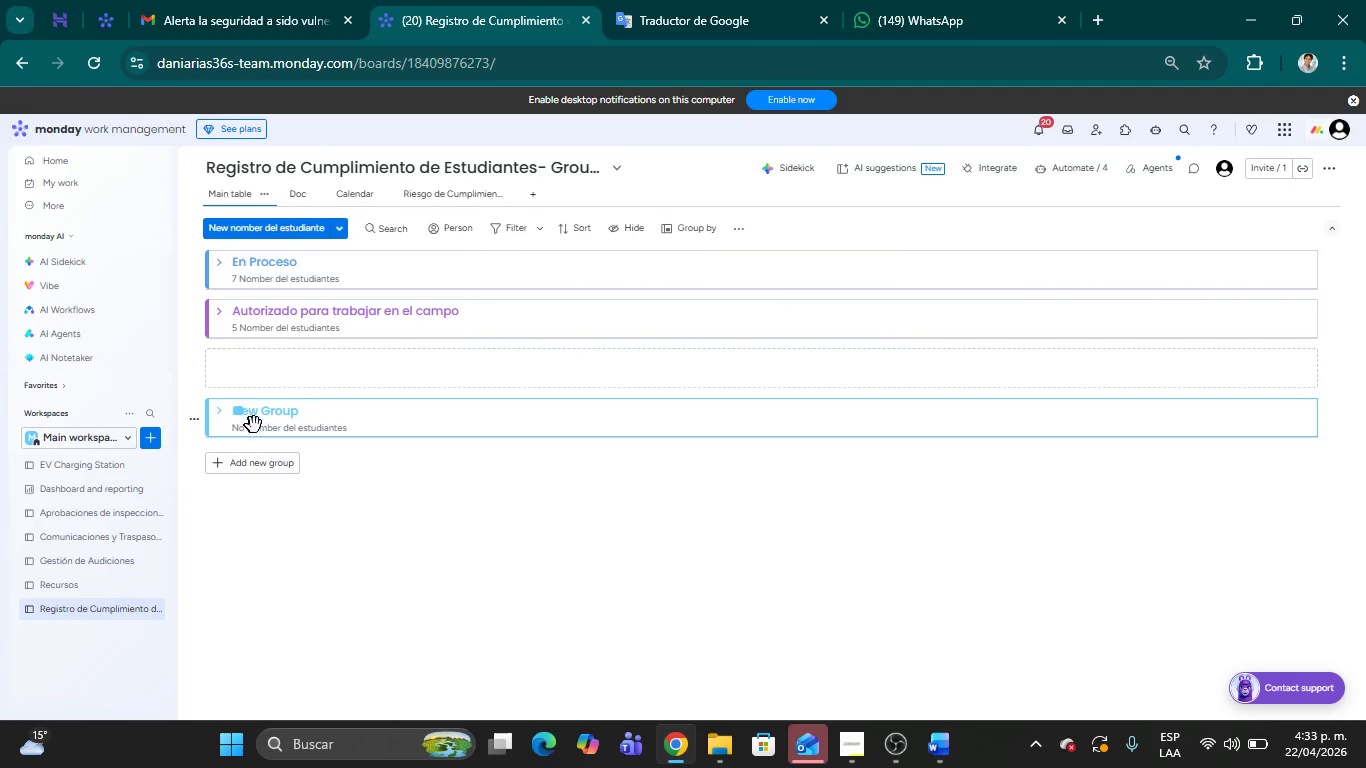 
double_click([276, 425])
 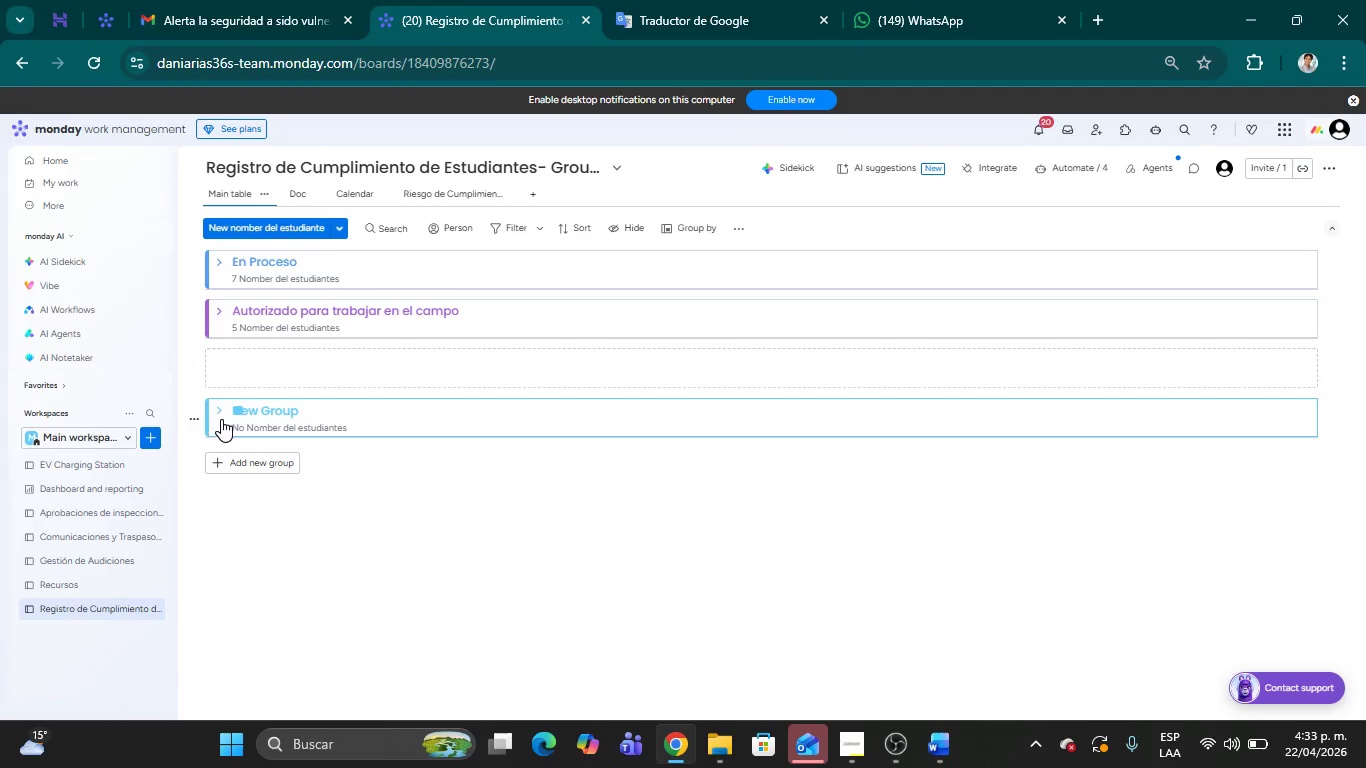 
left_click([219, 412])
 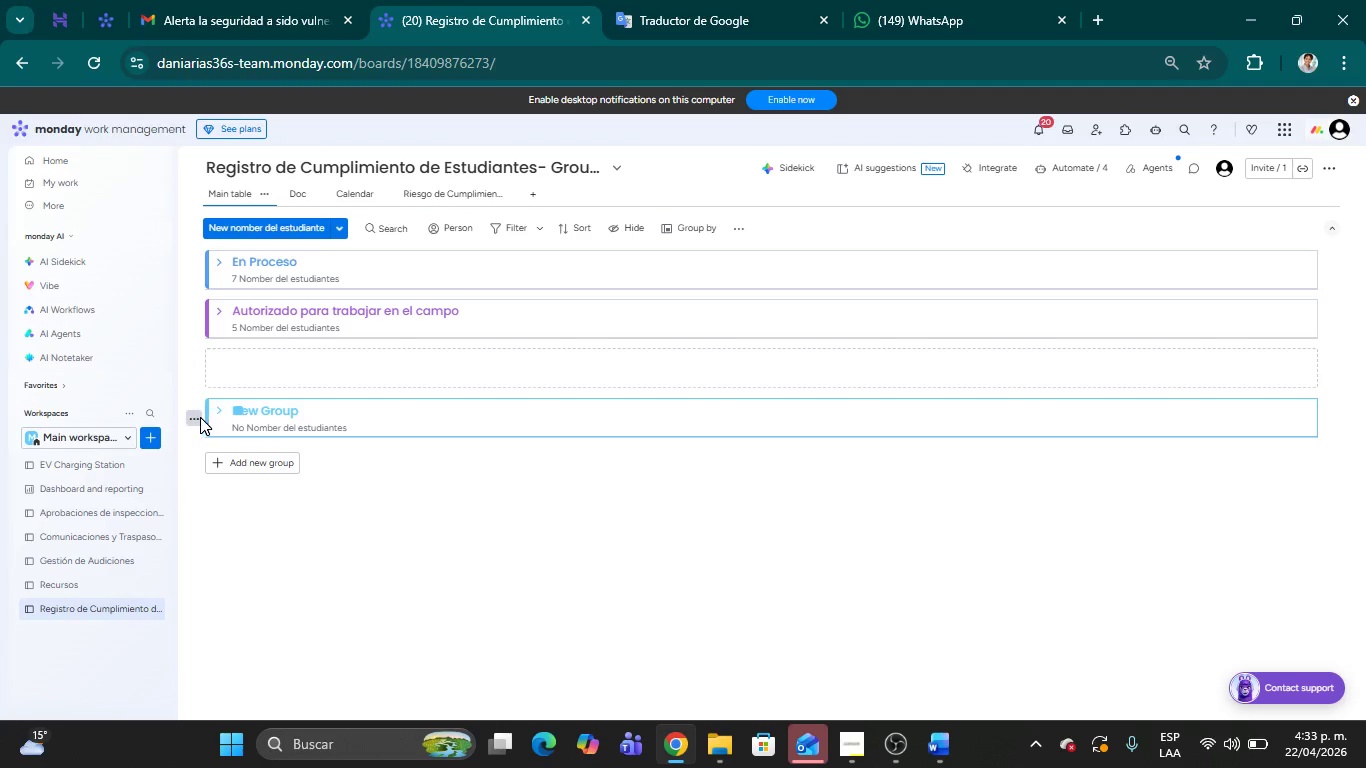 
left_click([199, 417])
 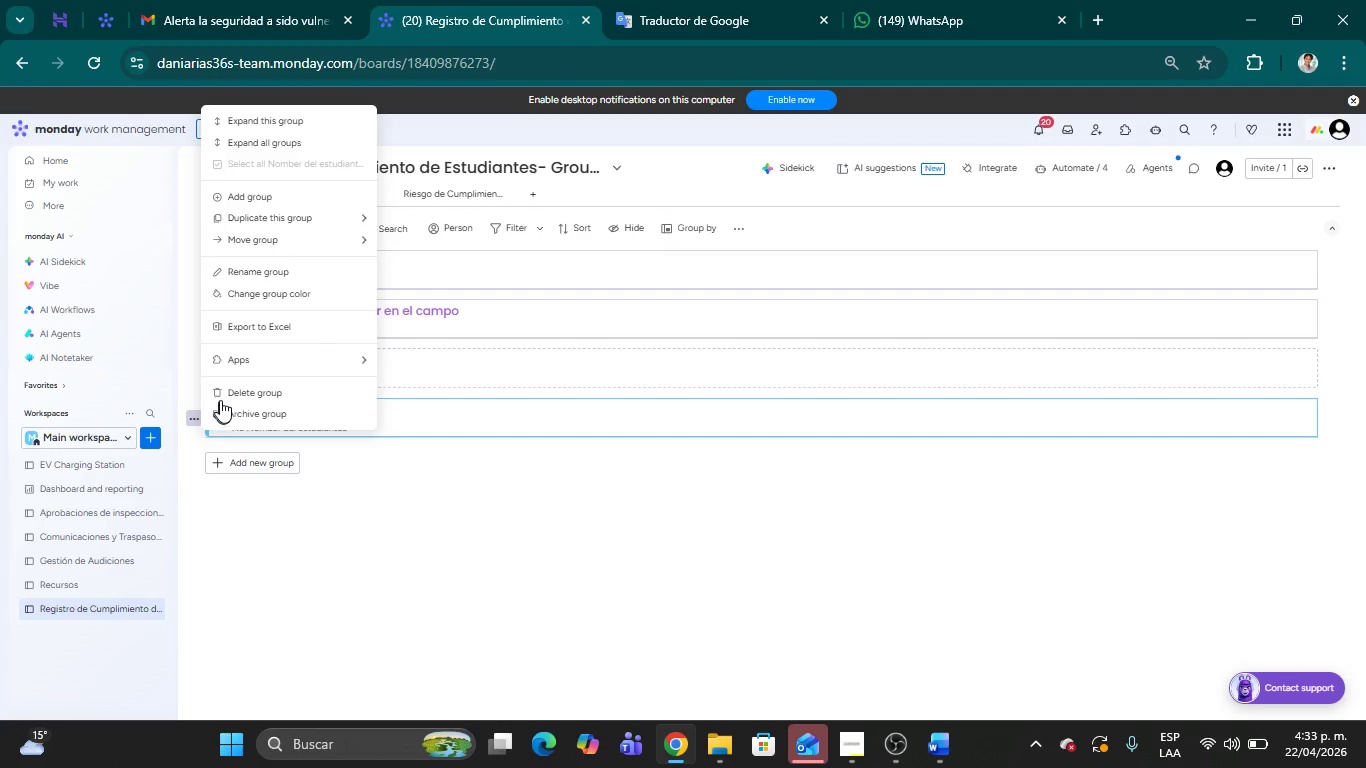 
left_click([226, 396])
 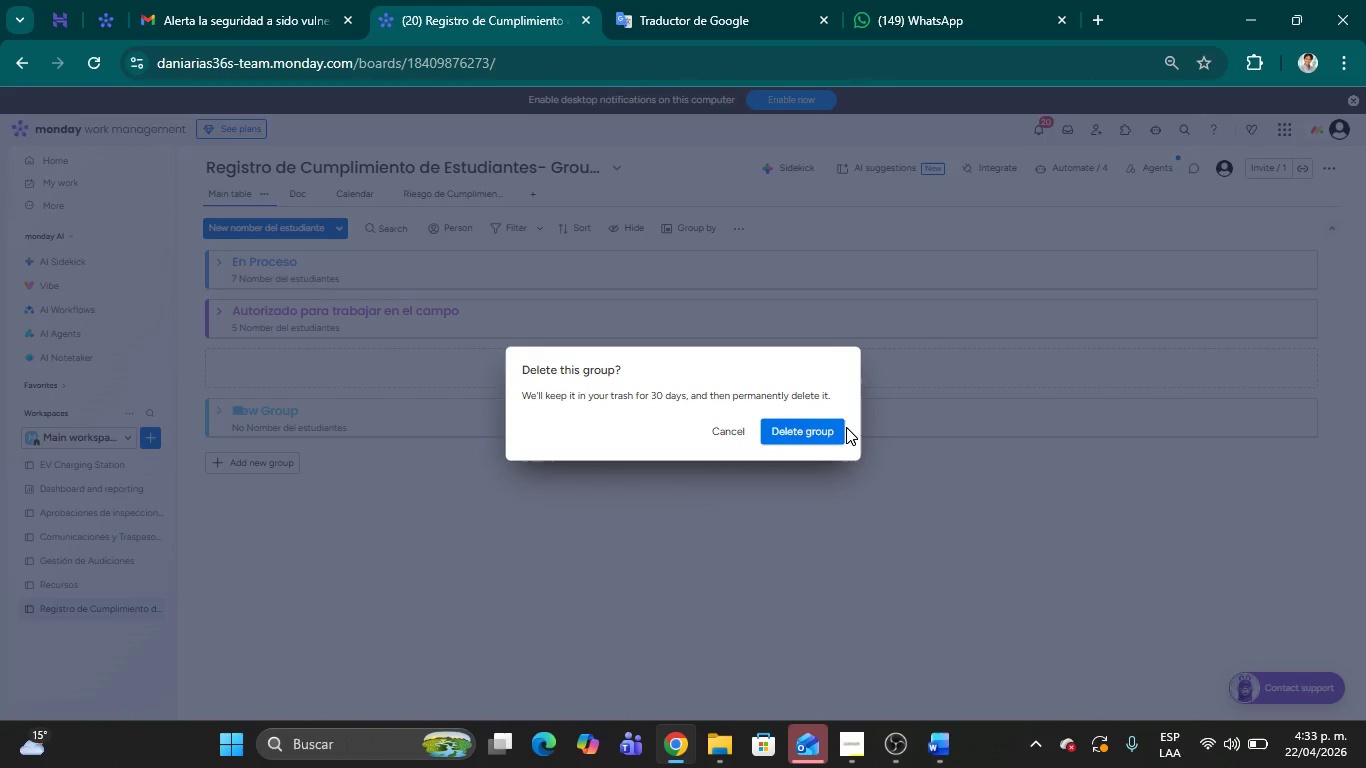 
left_click([822, 427])
 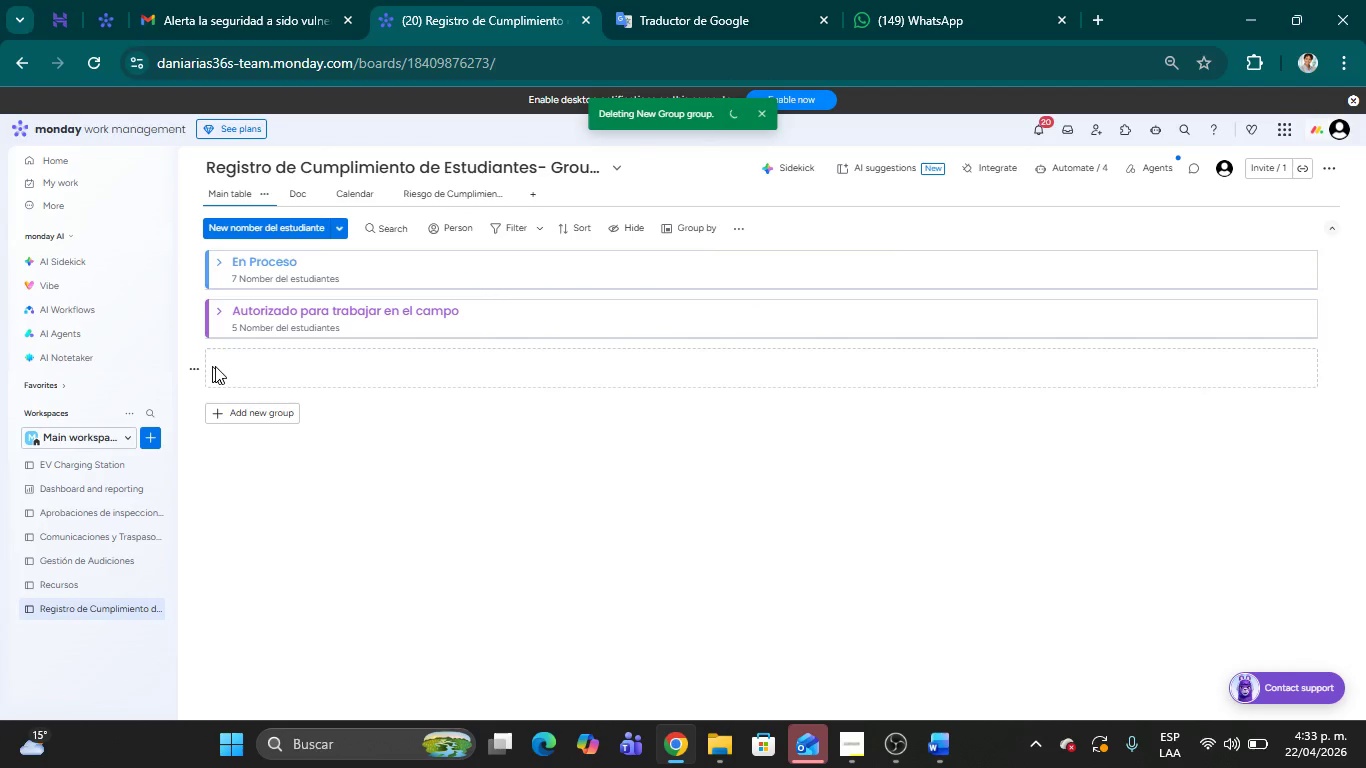 
left_click([195, 365])
 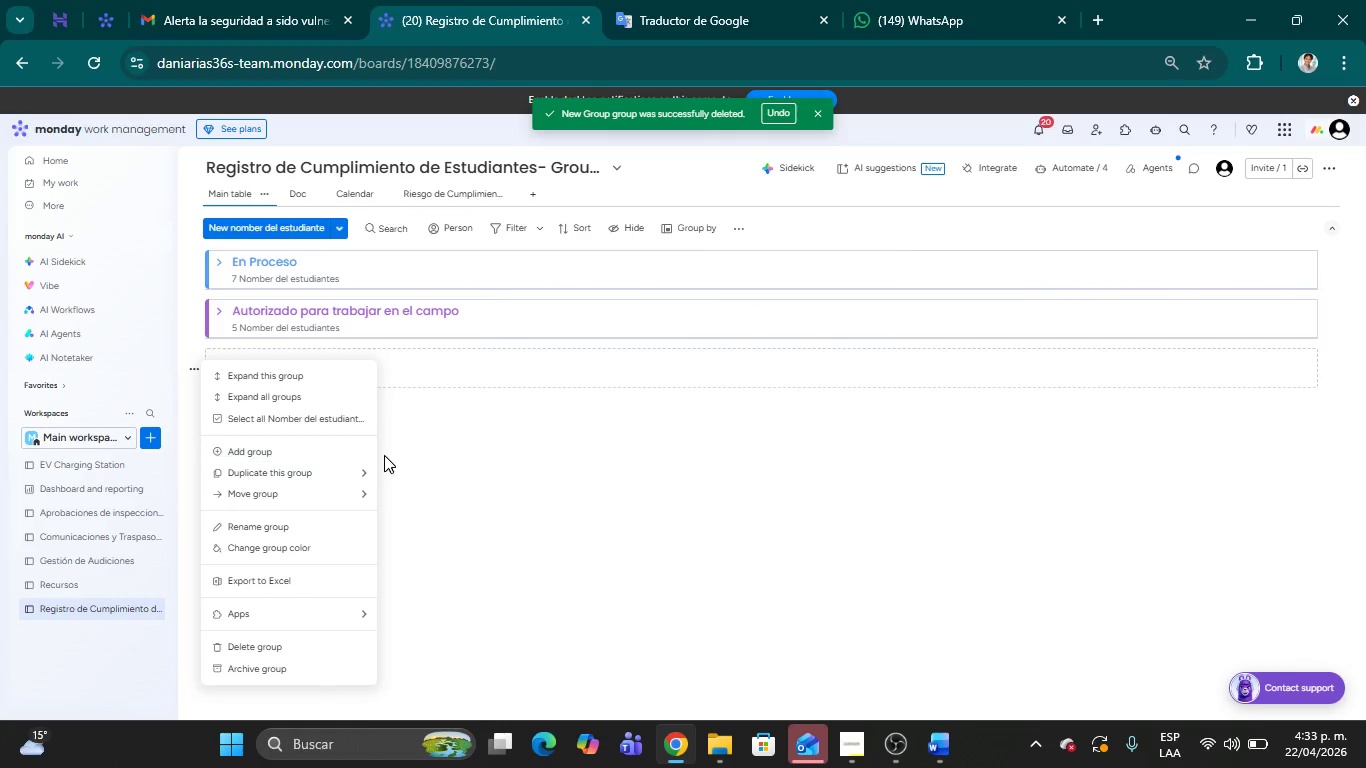 
left_click([540, 541])
 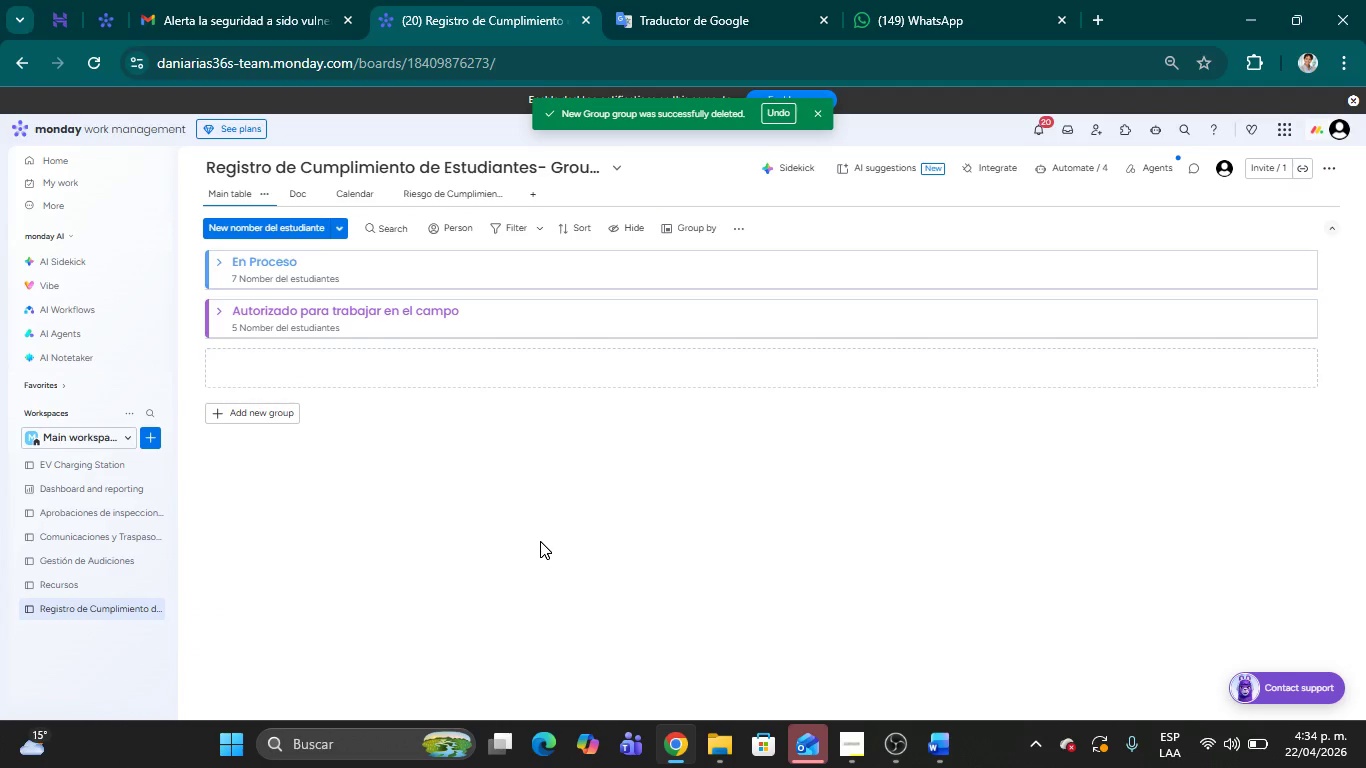 
wait(10.88)
 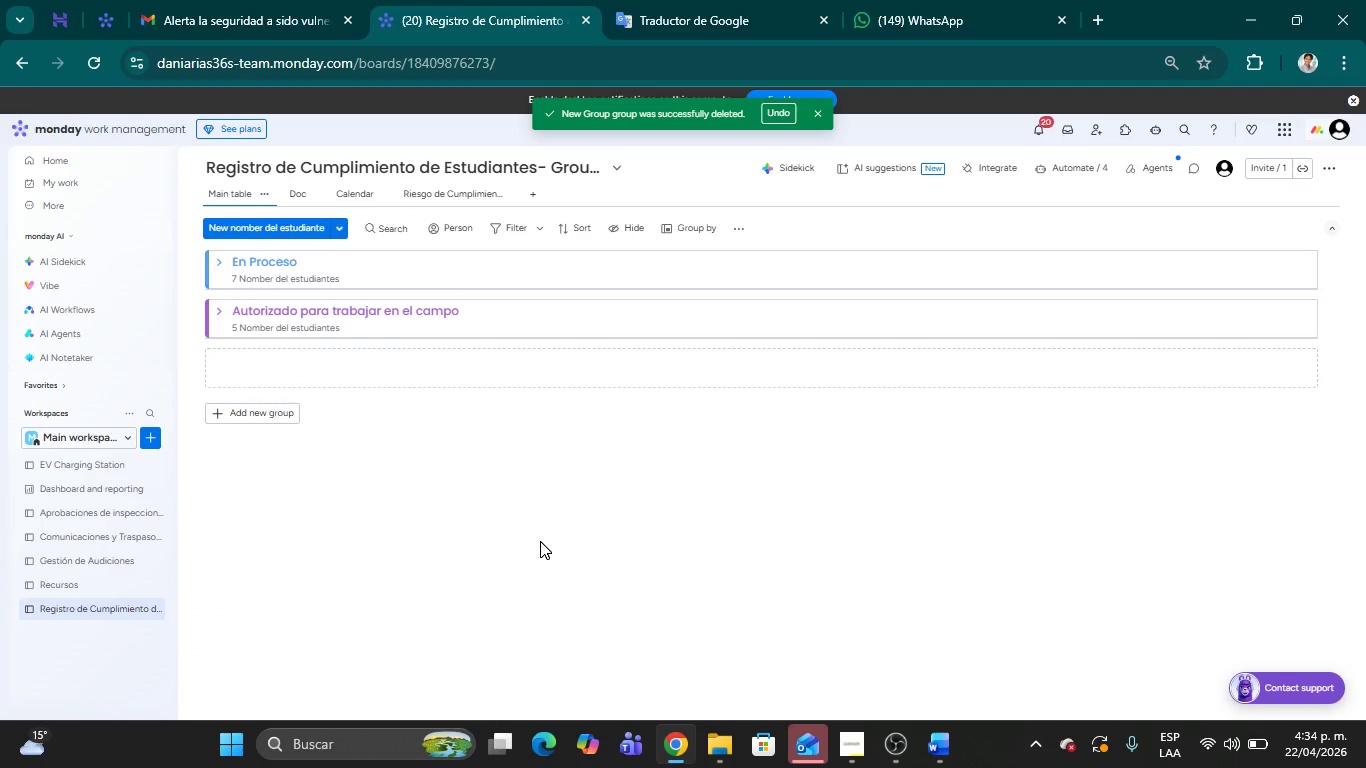 
left_click([678, 231])
 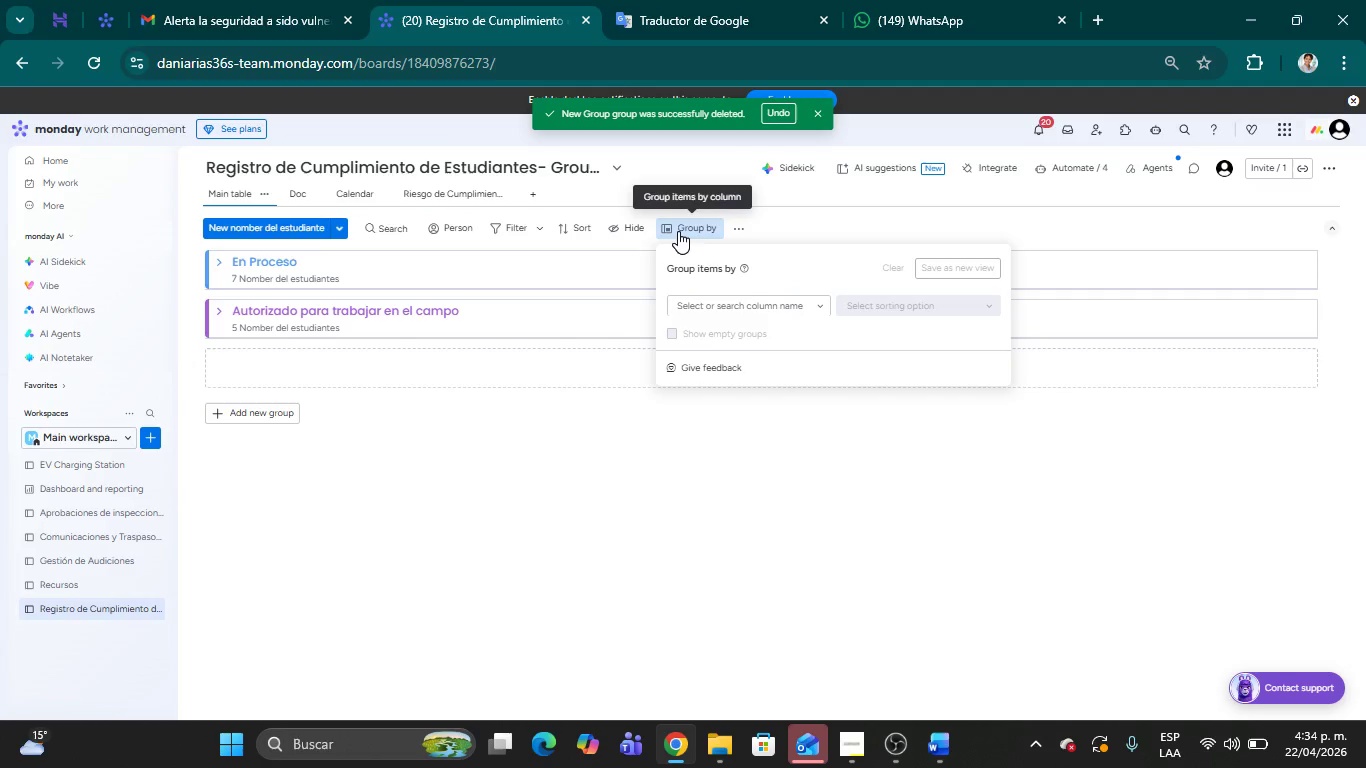 
left_click([908, 530])
 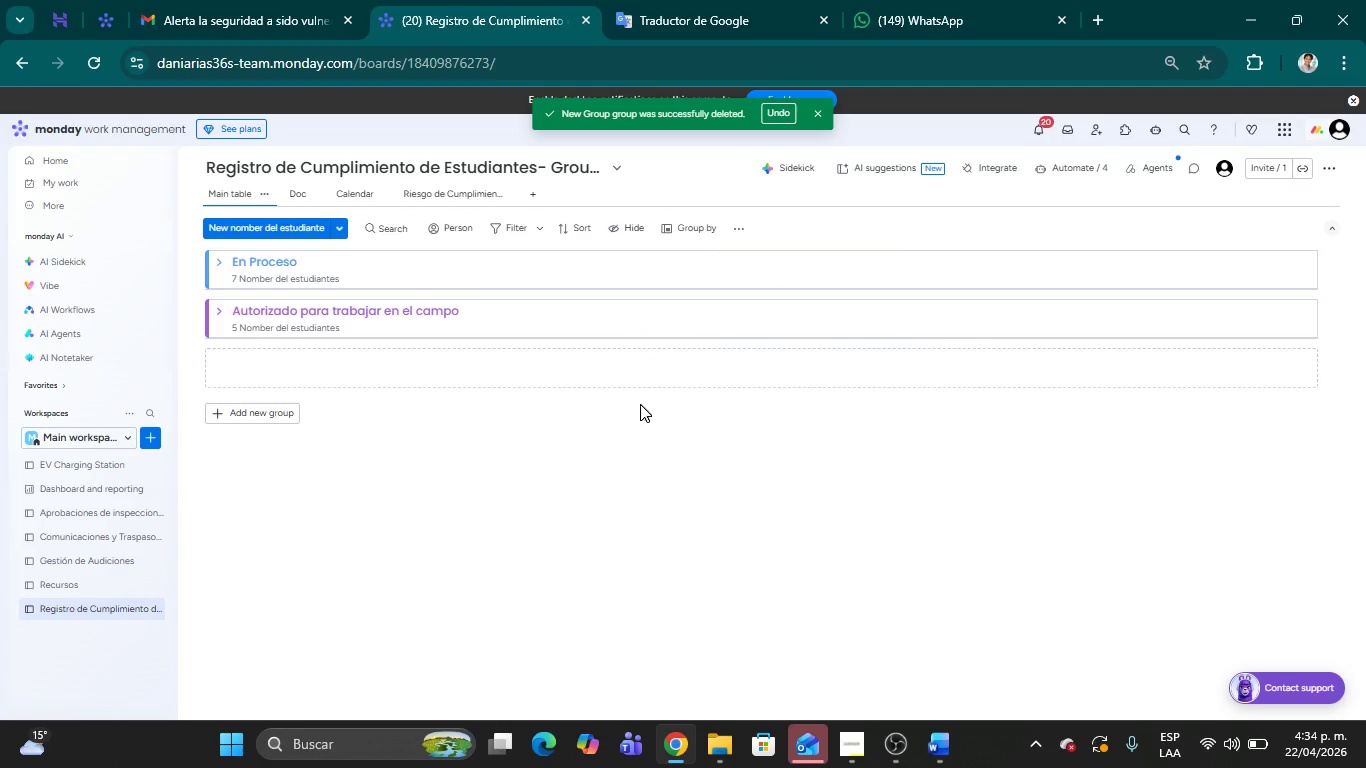 
left_click([738, 231])
 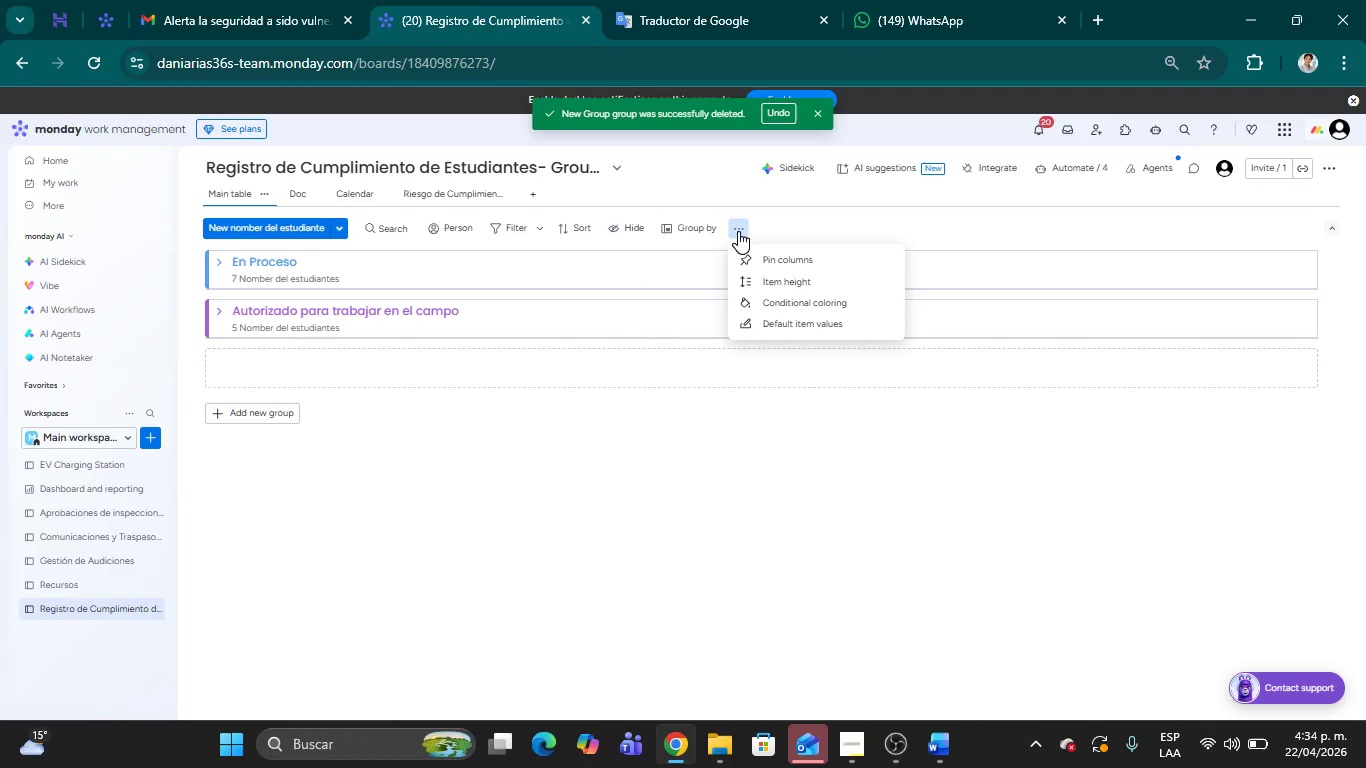 
left_click([701, 228])
 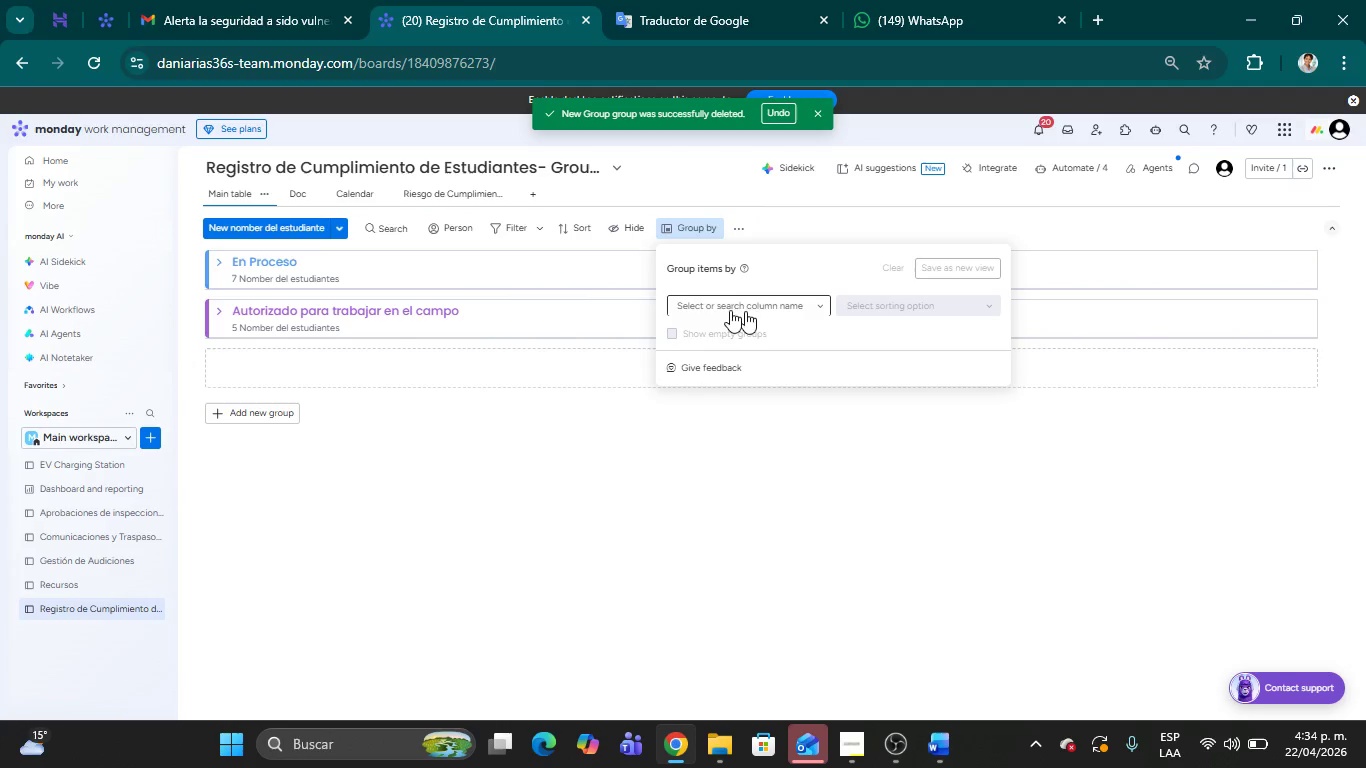 
left_click([807, 307])
 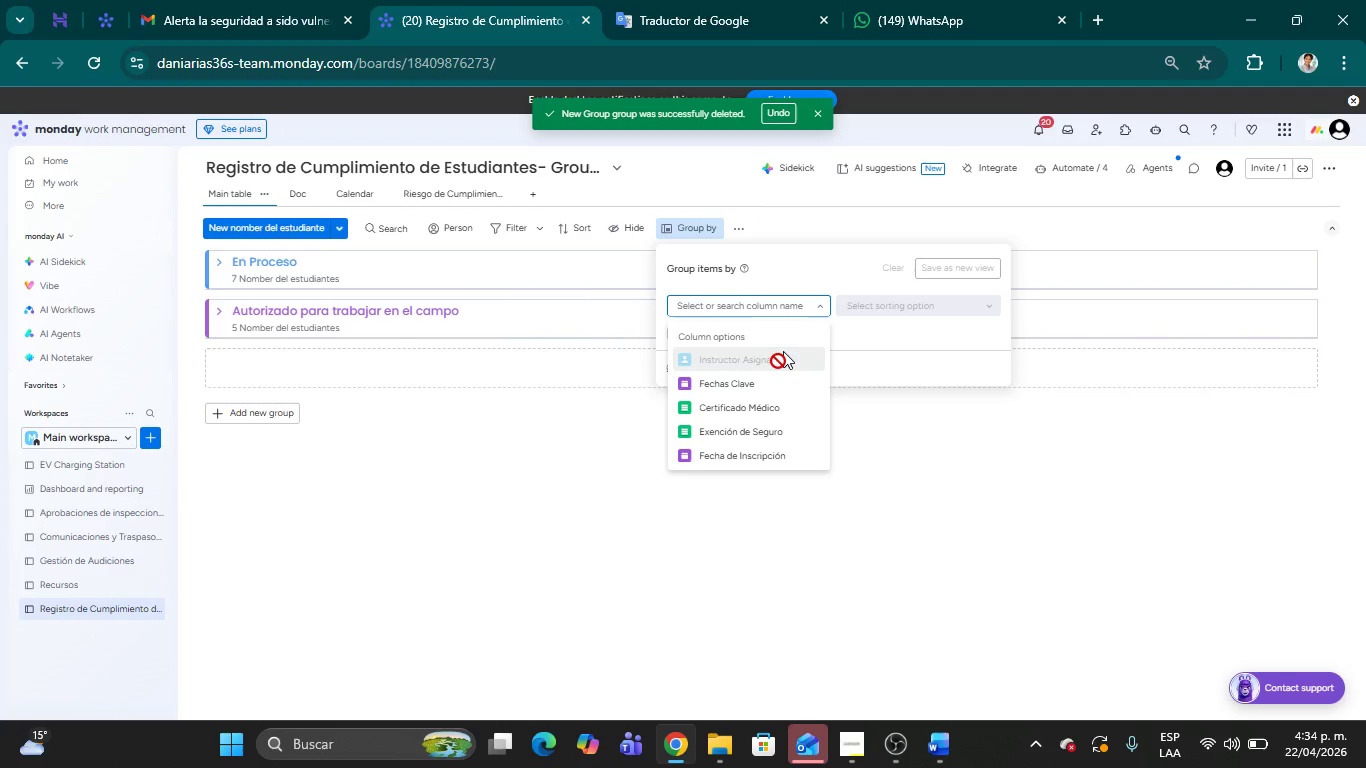 
scroll: coordinate [783, 402], scroll_direction: down, amount: 3.0
 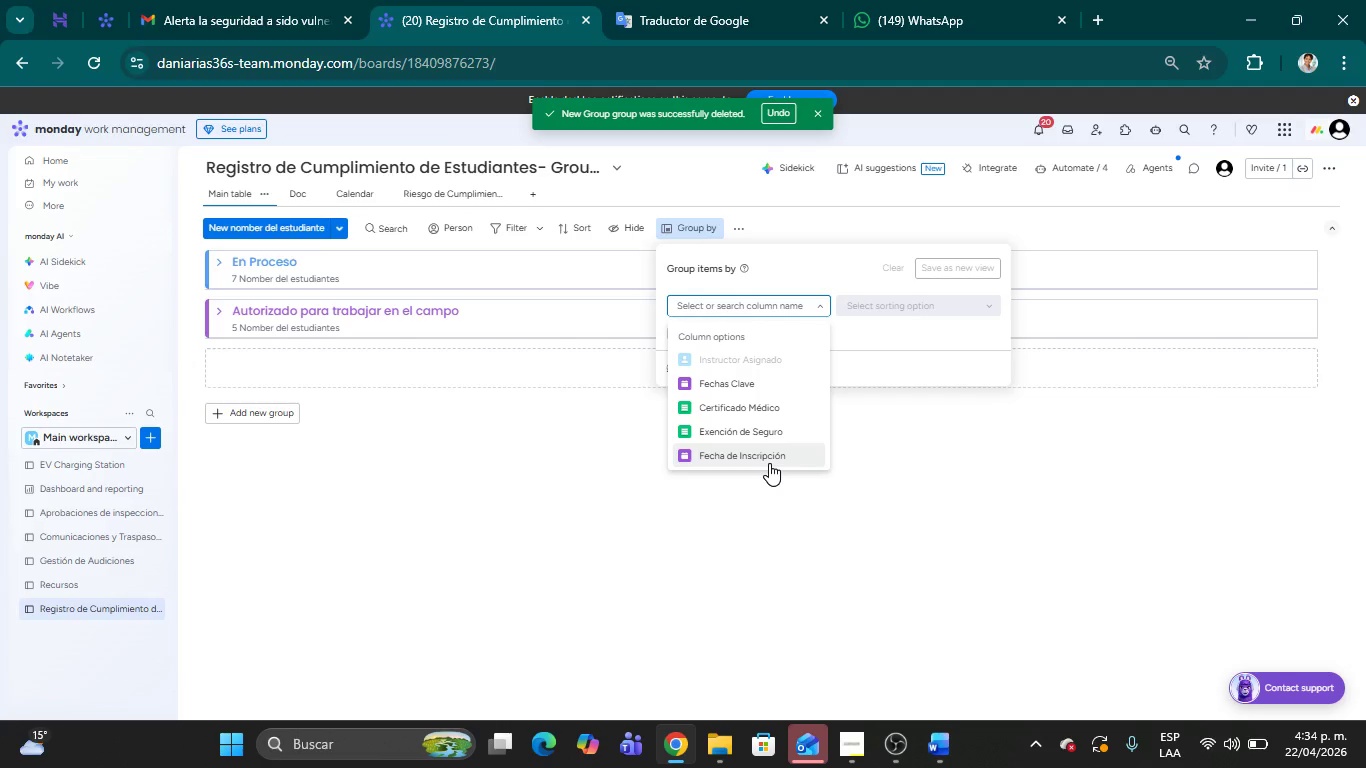 
wait(7.09)
 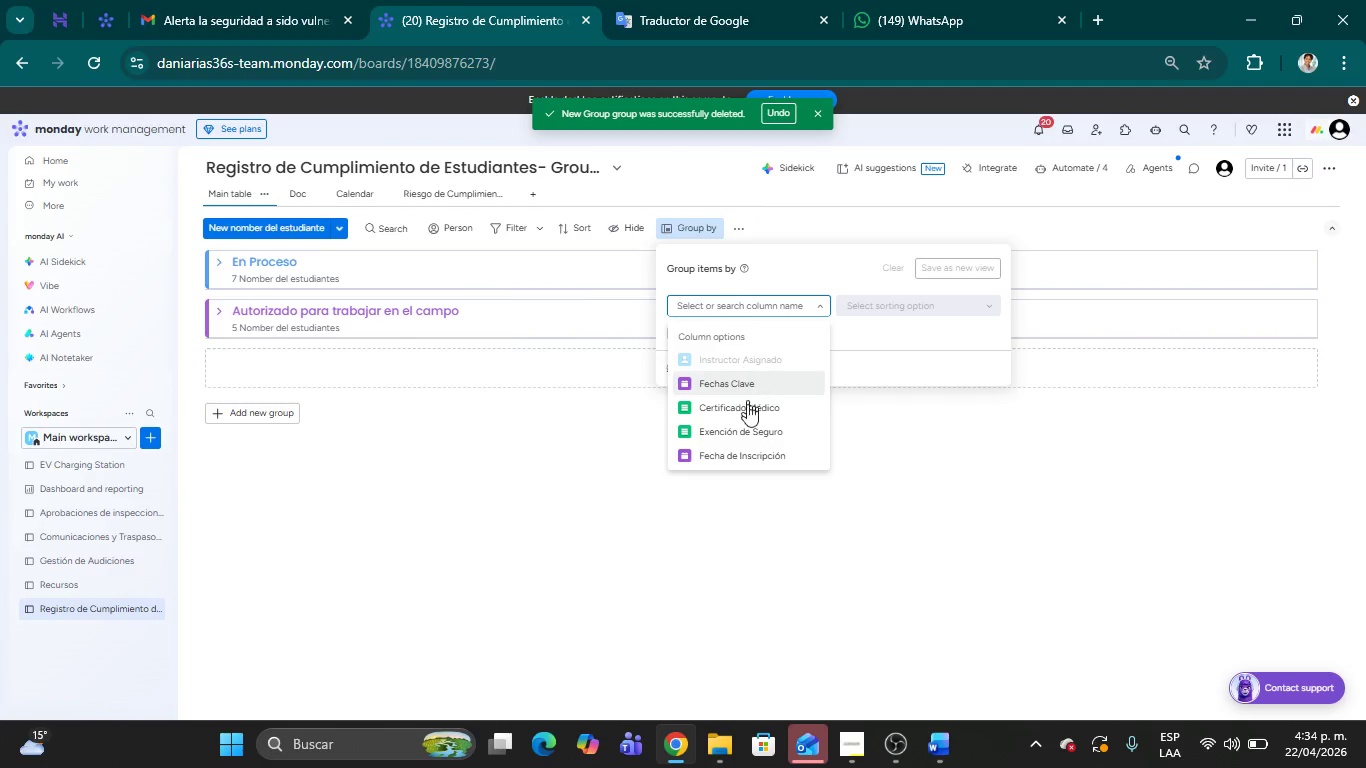 
left_click([902, 374])
 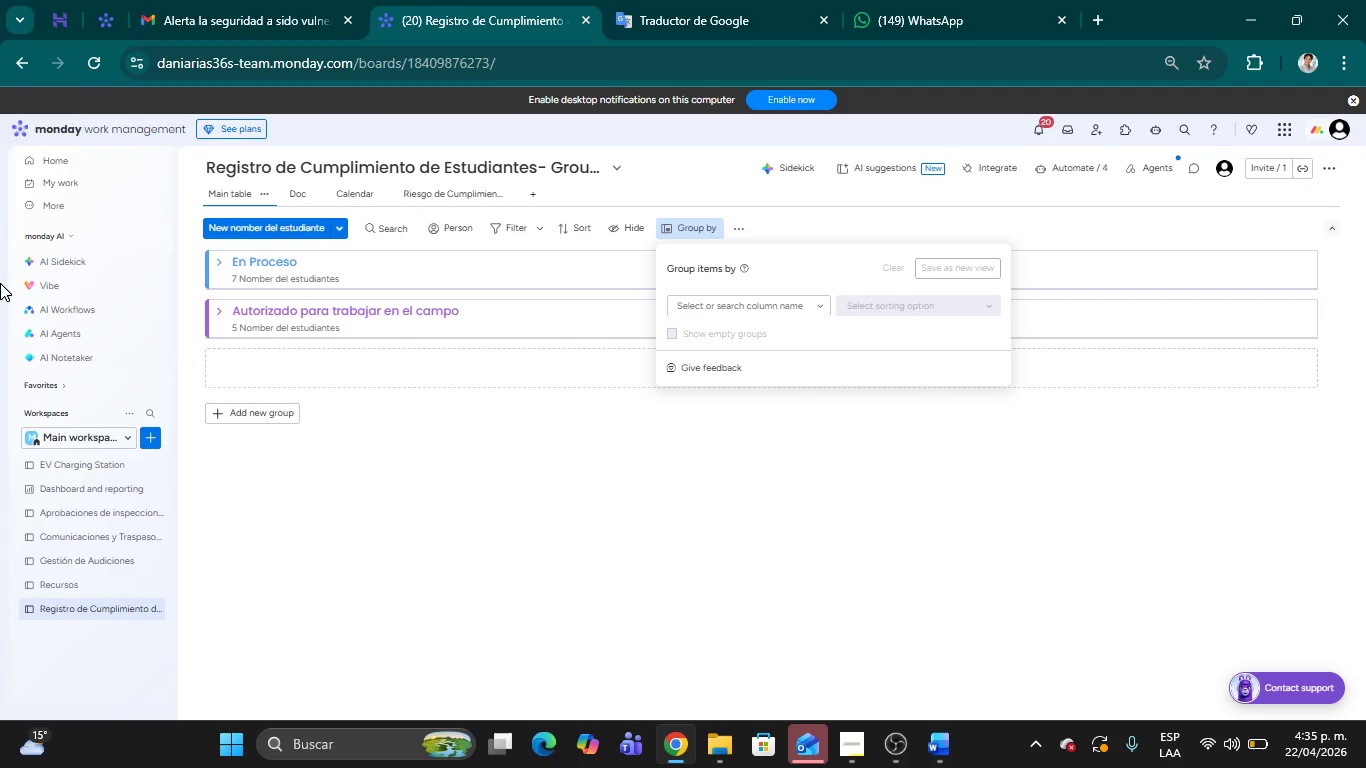 
wait(55.3)
 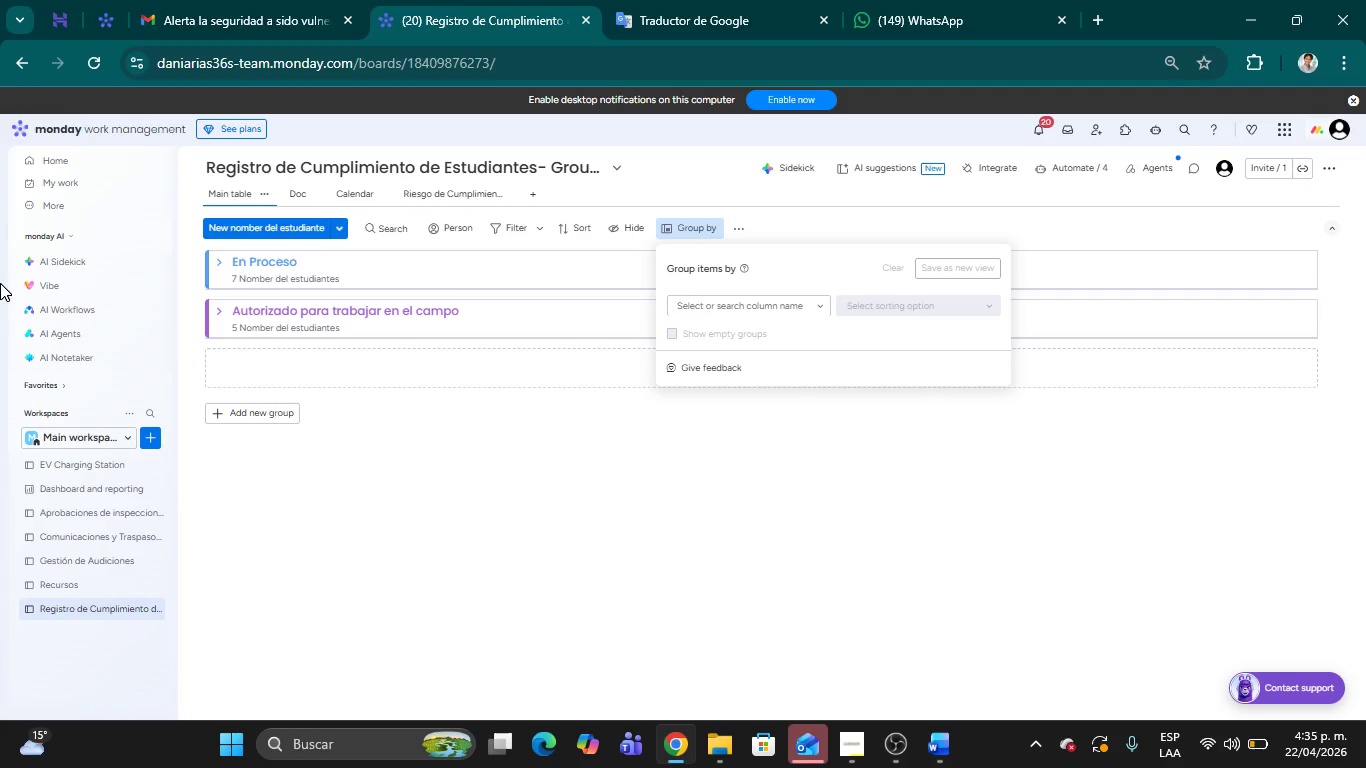 
left_click([411, 485])
 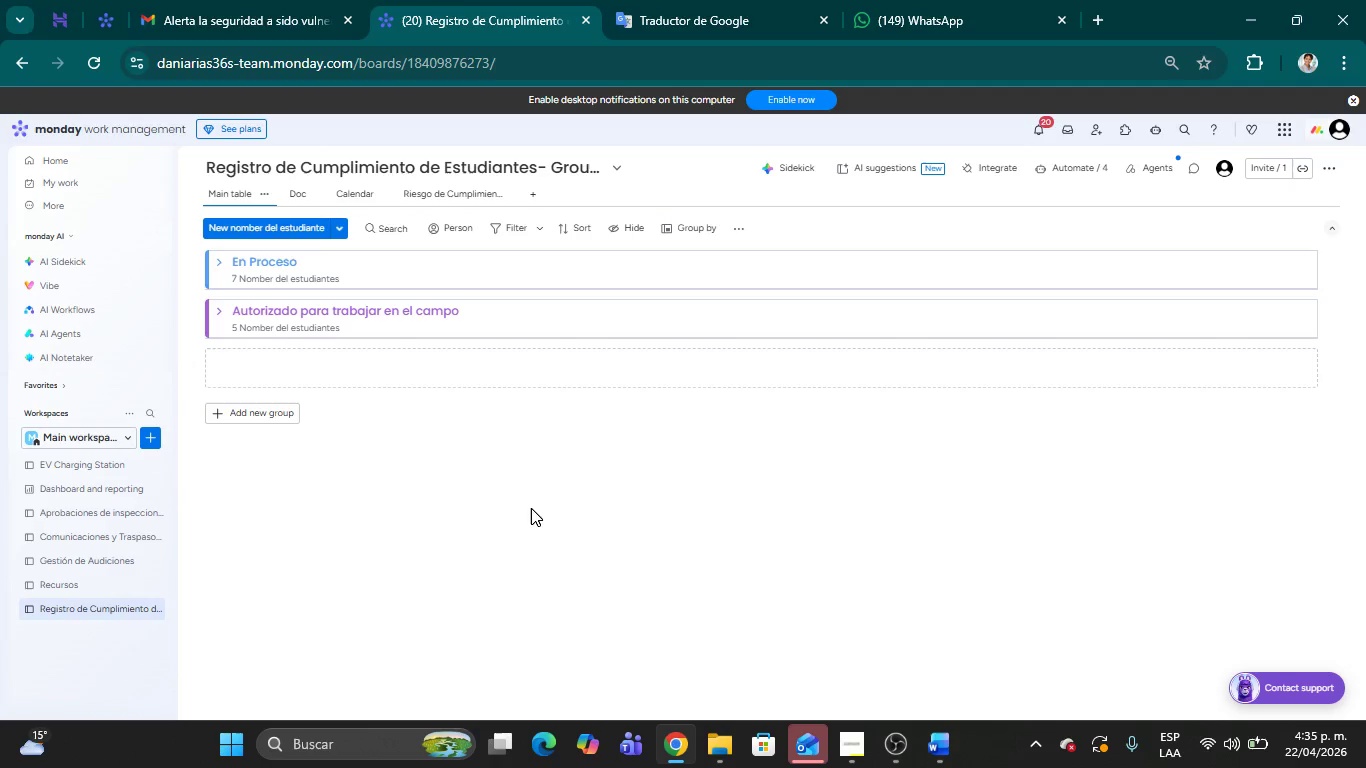 
wait(32.12)
 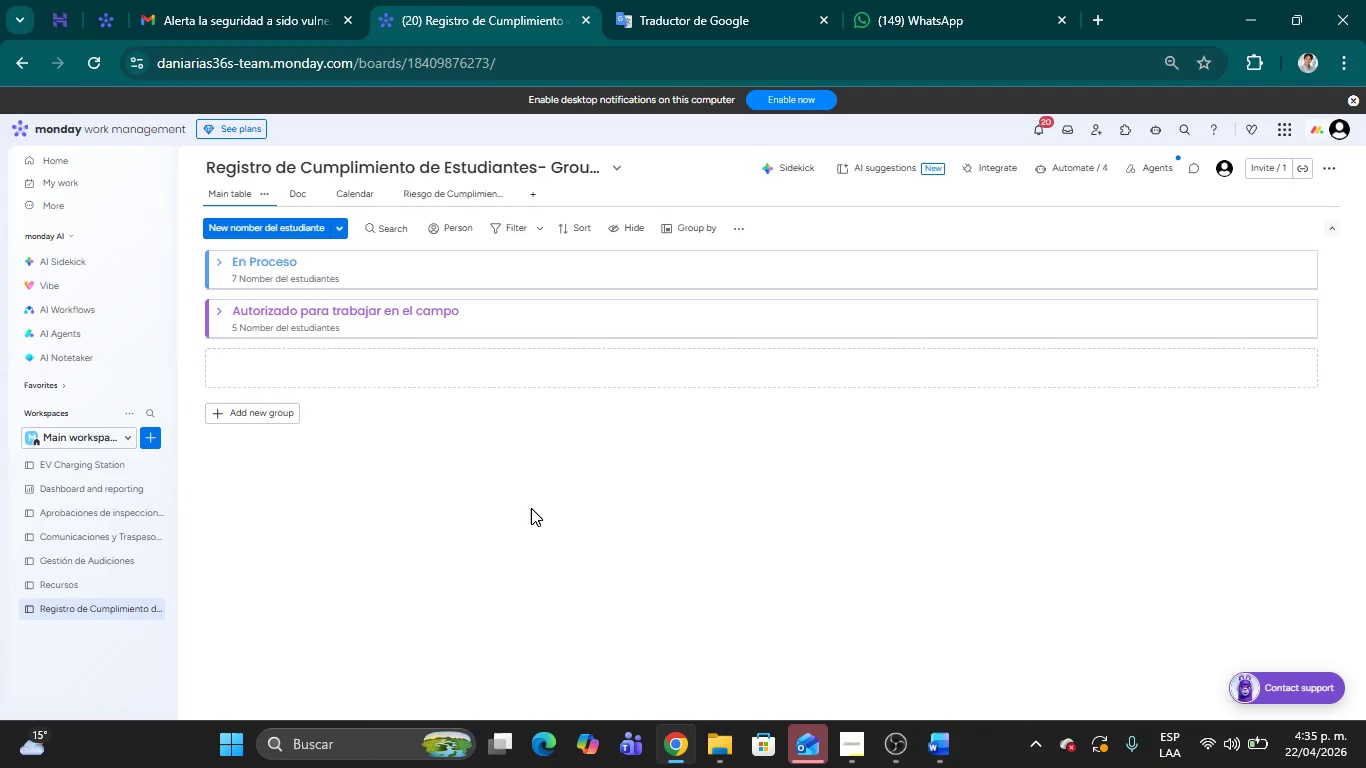 
left_click([683, 232])
 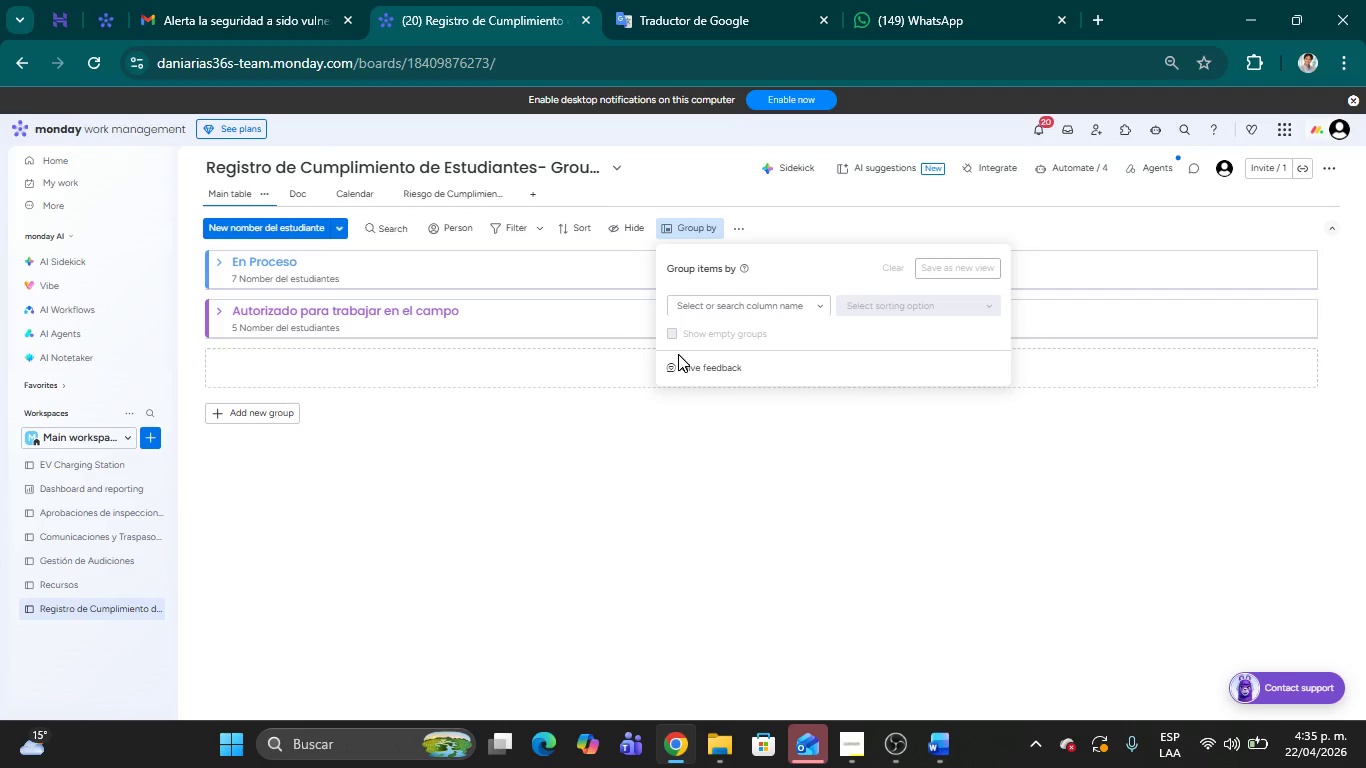 
wait(8.36)
 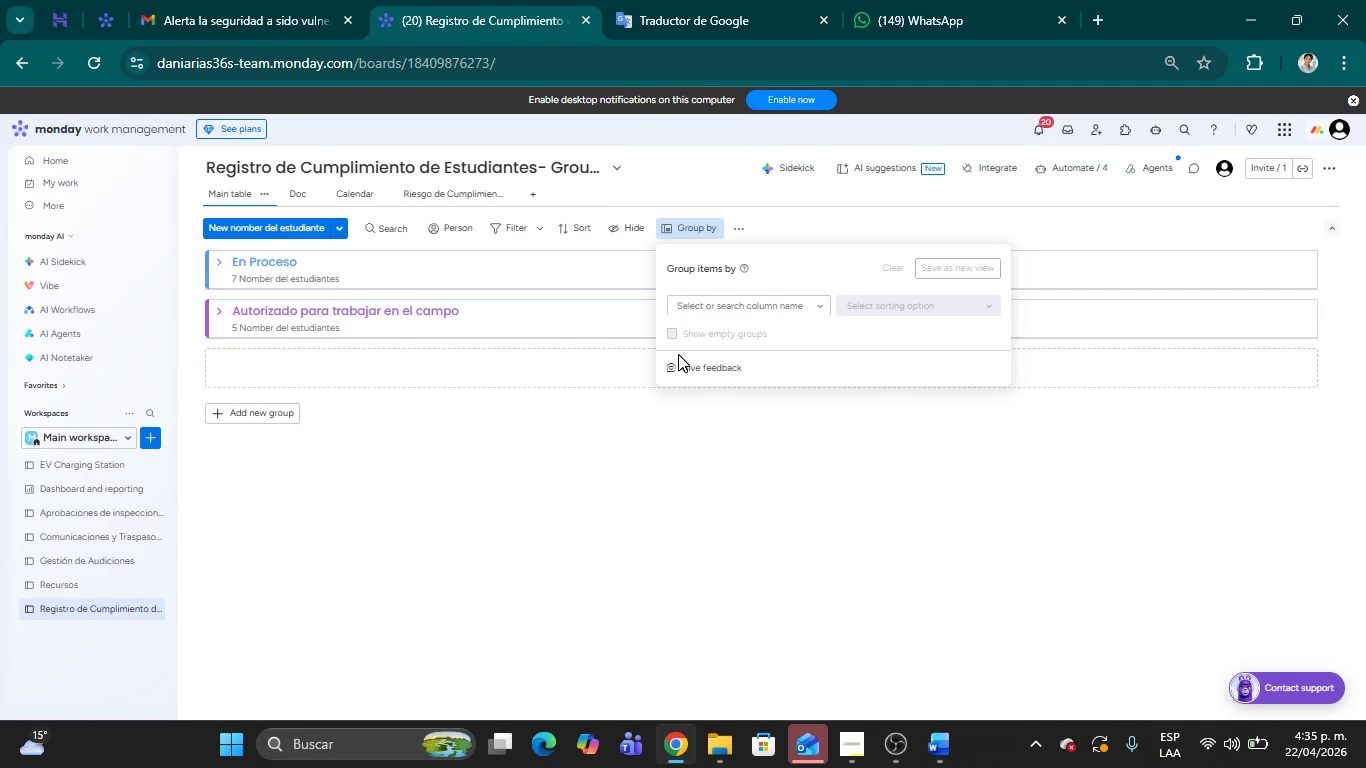 
double_click([899, 267])
 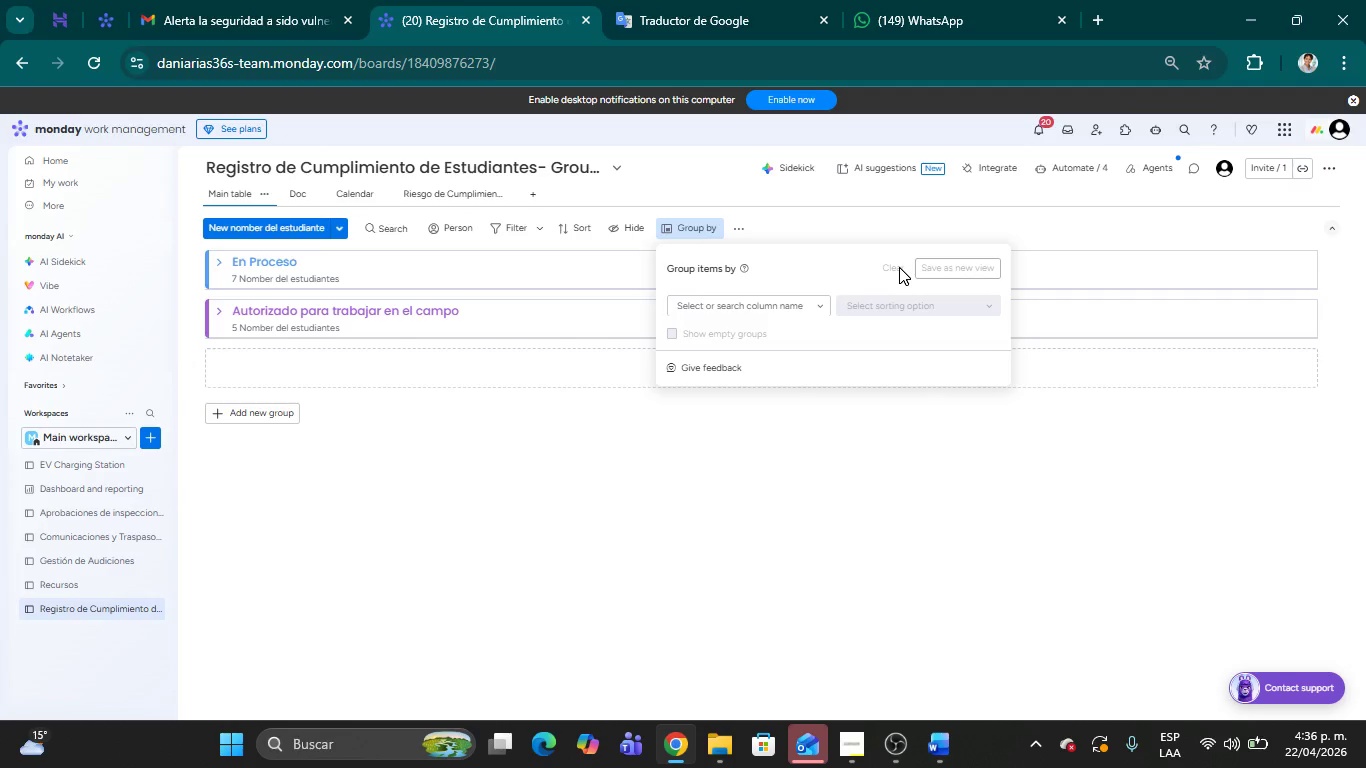 
triple_click([899, 267])
 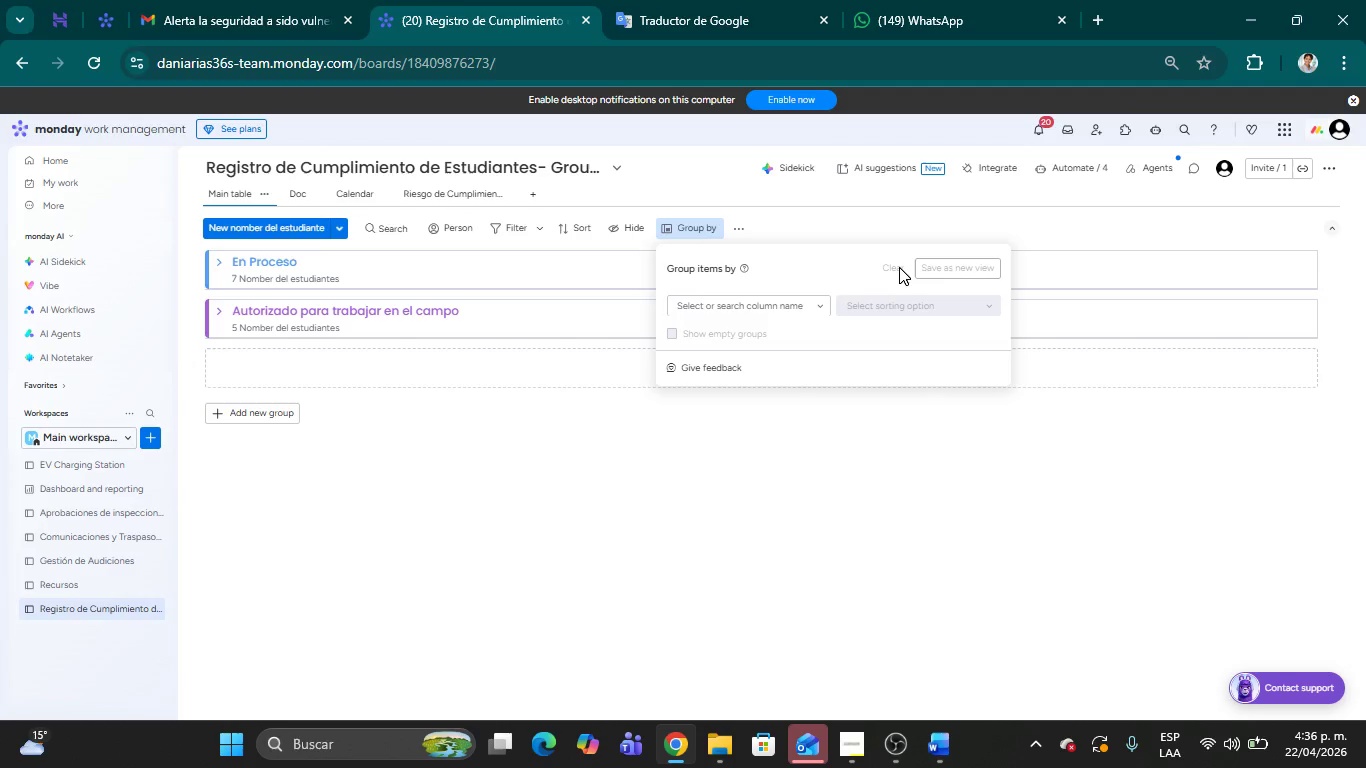 
triple_click([899, 267])
 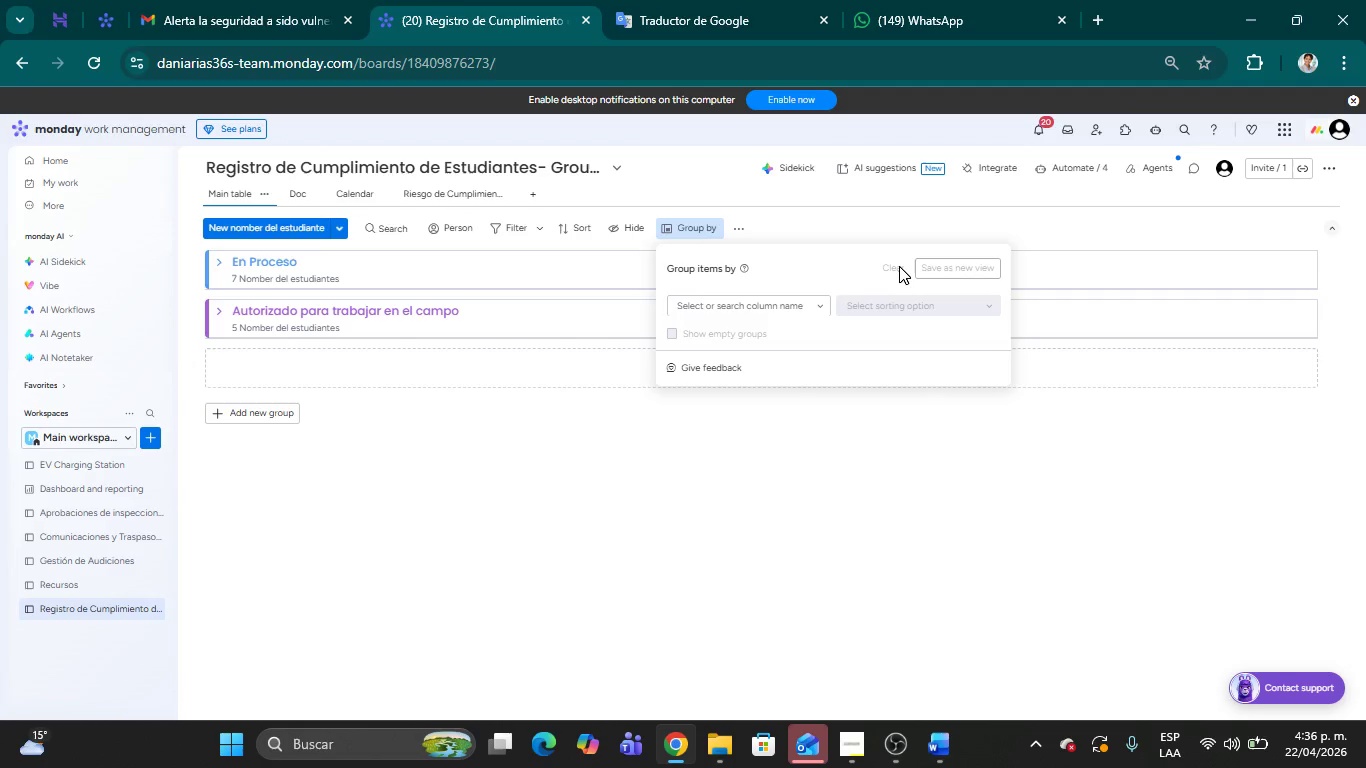 
left_click([899, 266])
 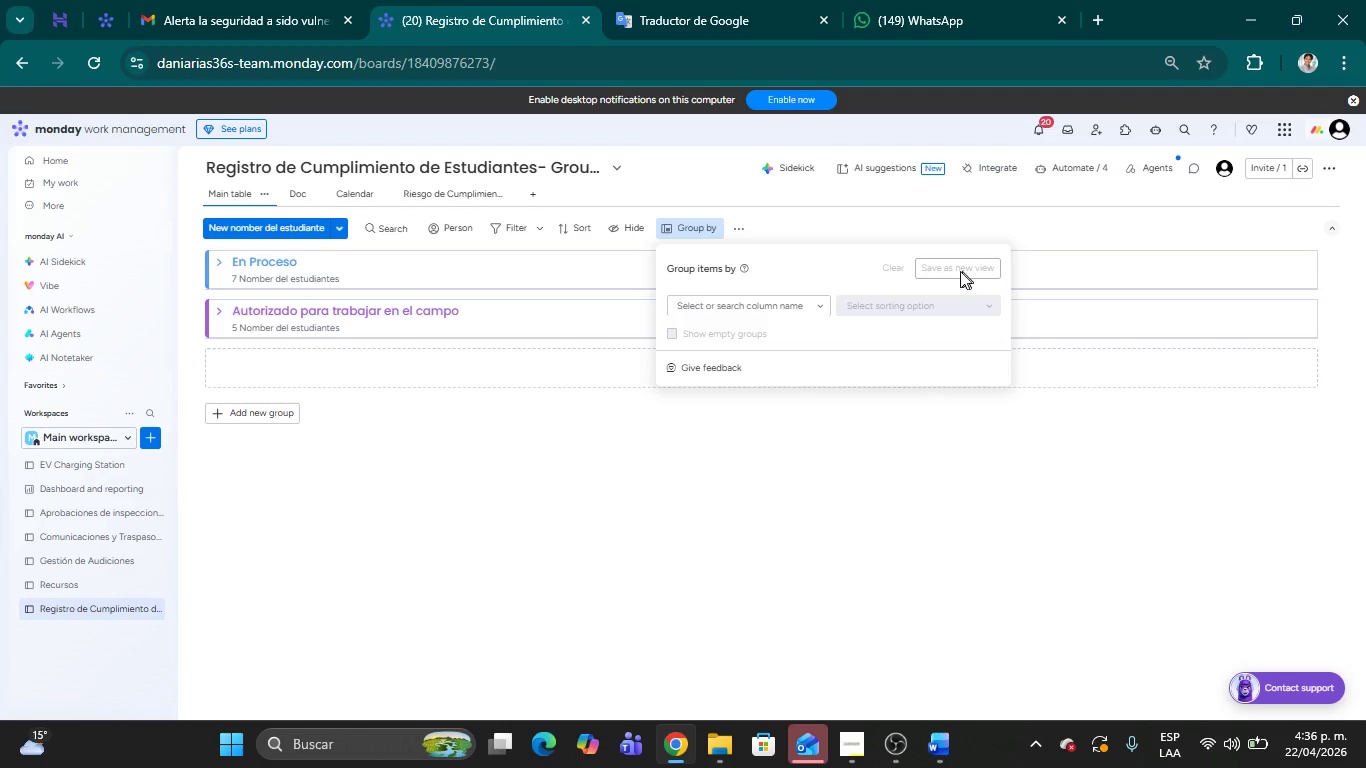 
wait(12.3)
 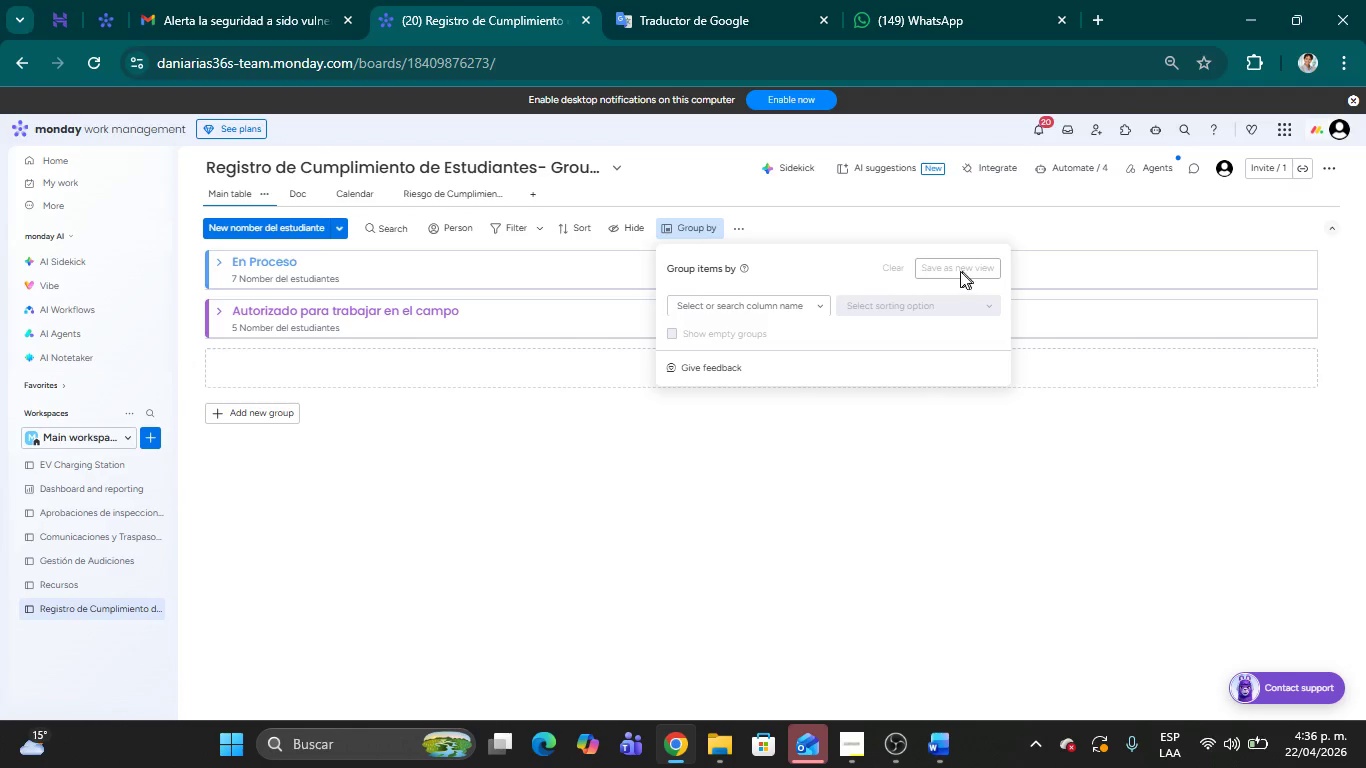 
left_click([891, 261])
 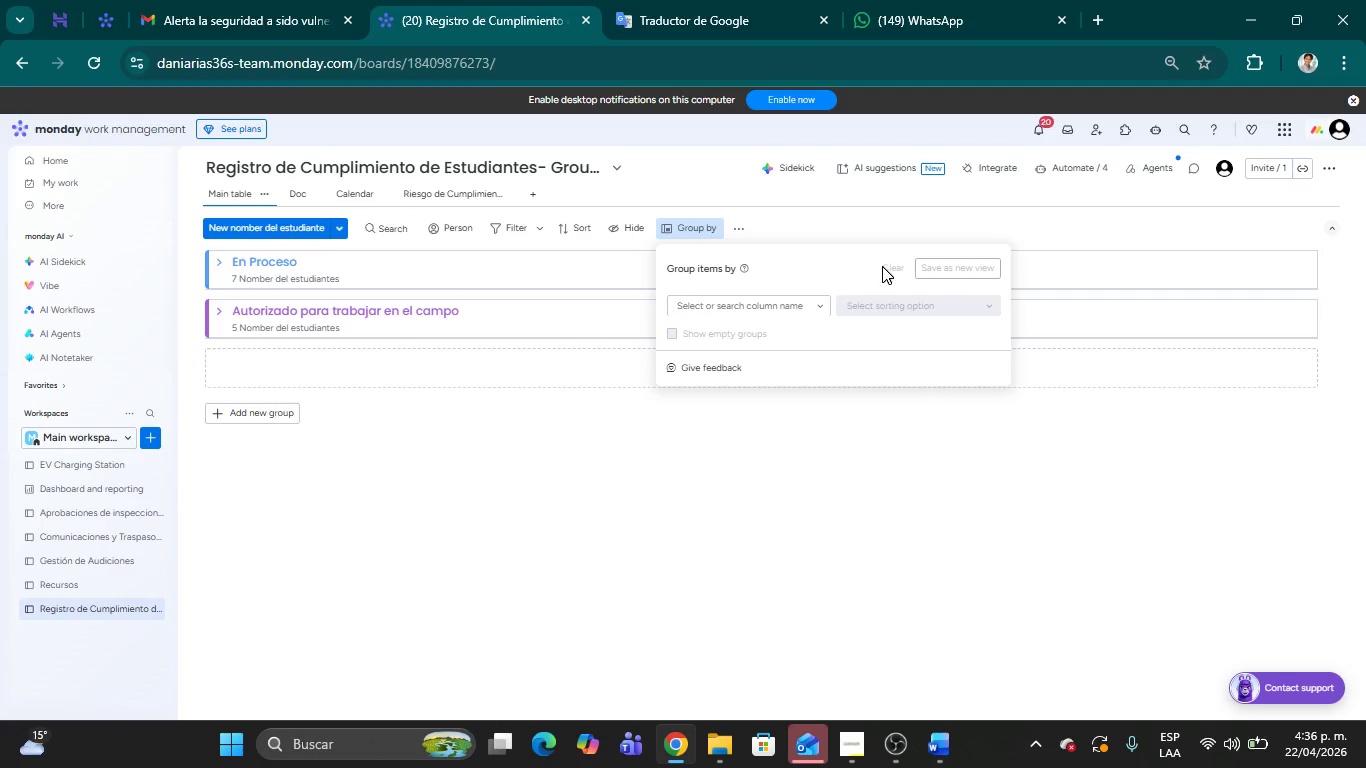 
left_click([882, 266])
 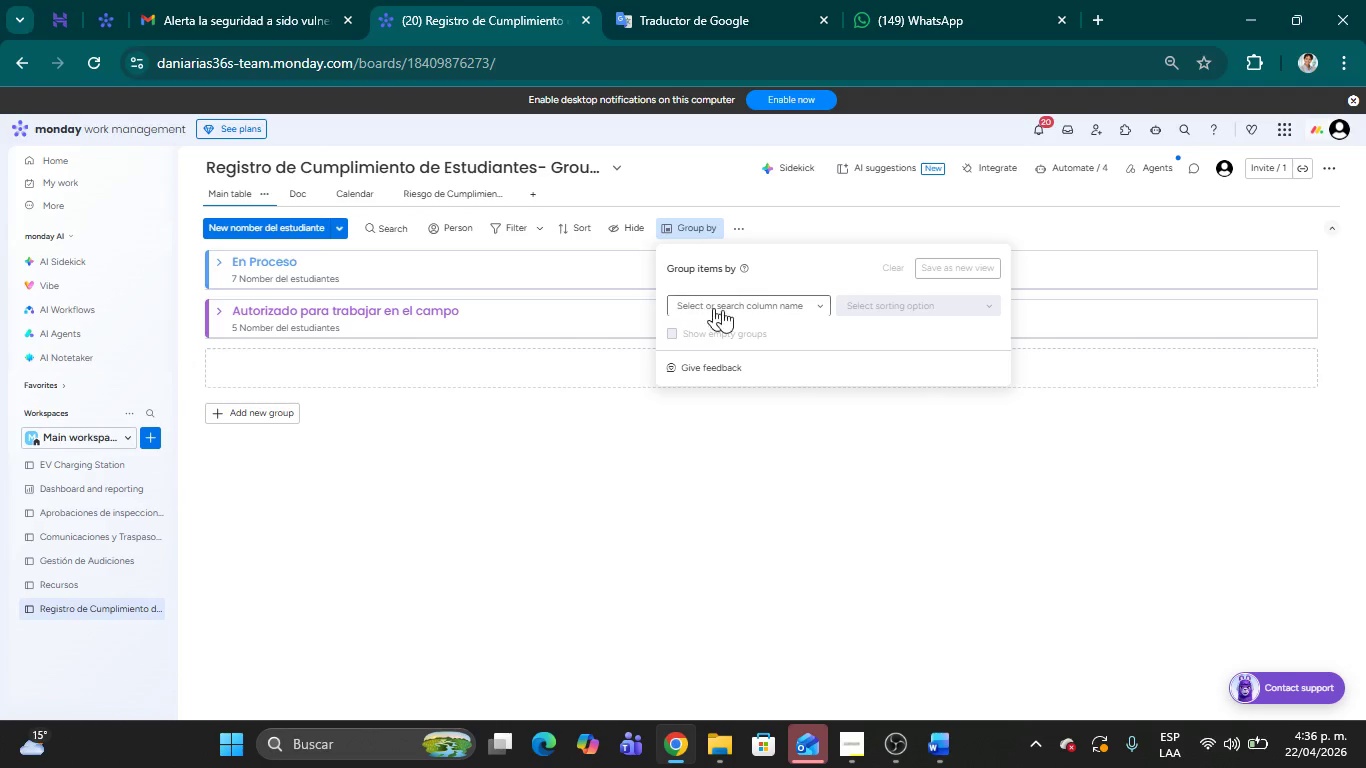 
left_click([737, 312])
 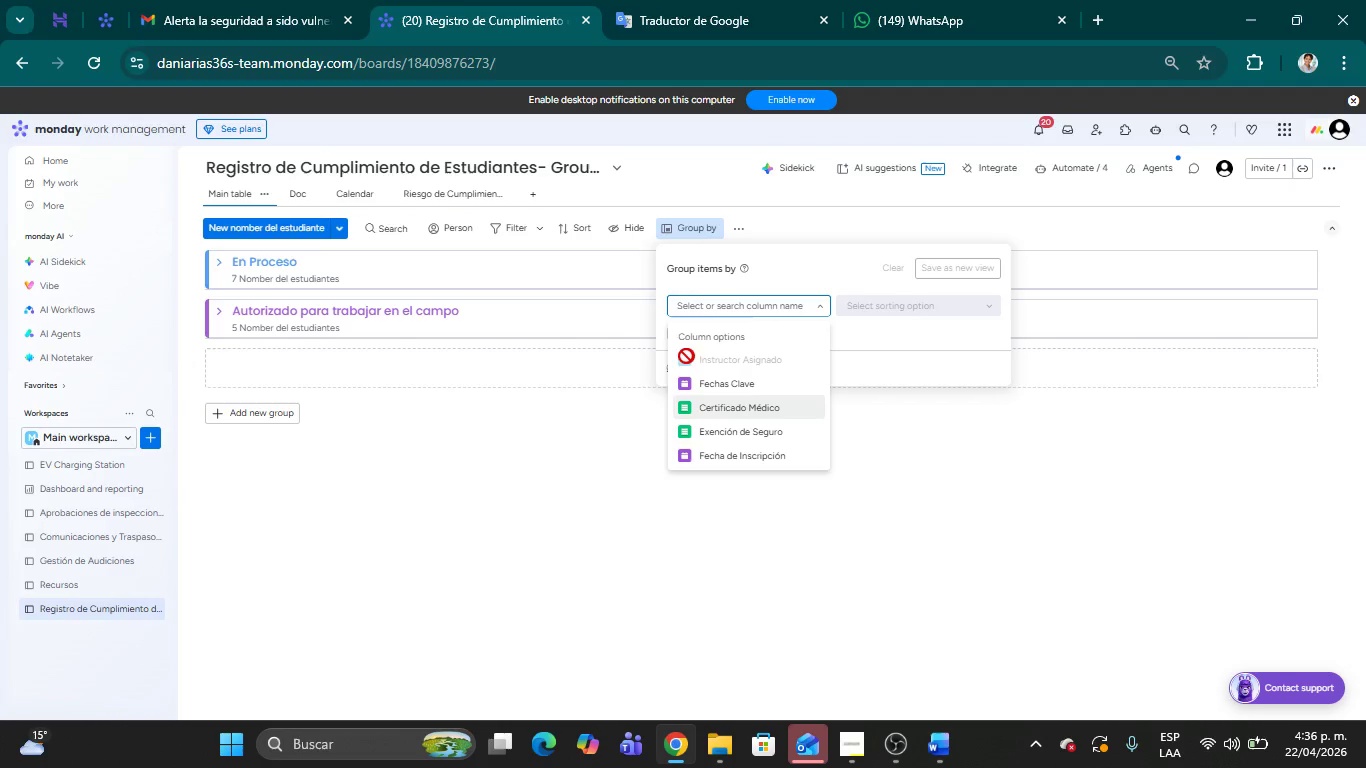 
wait(5.08)
 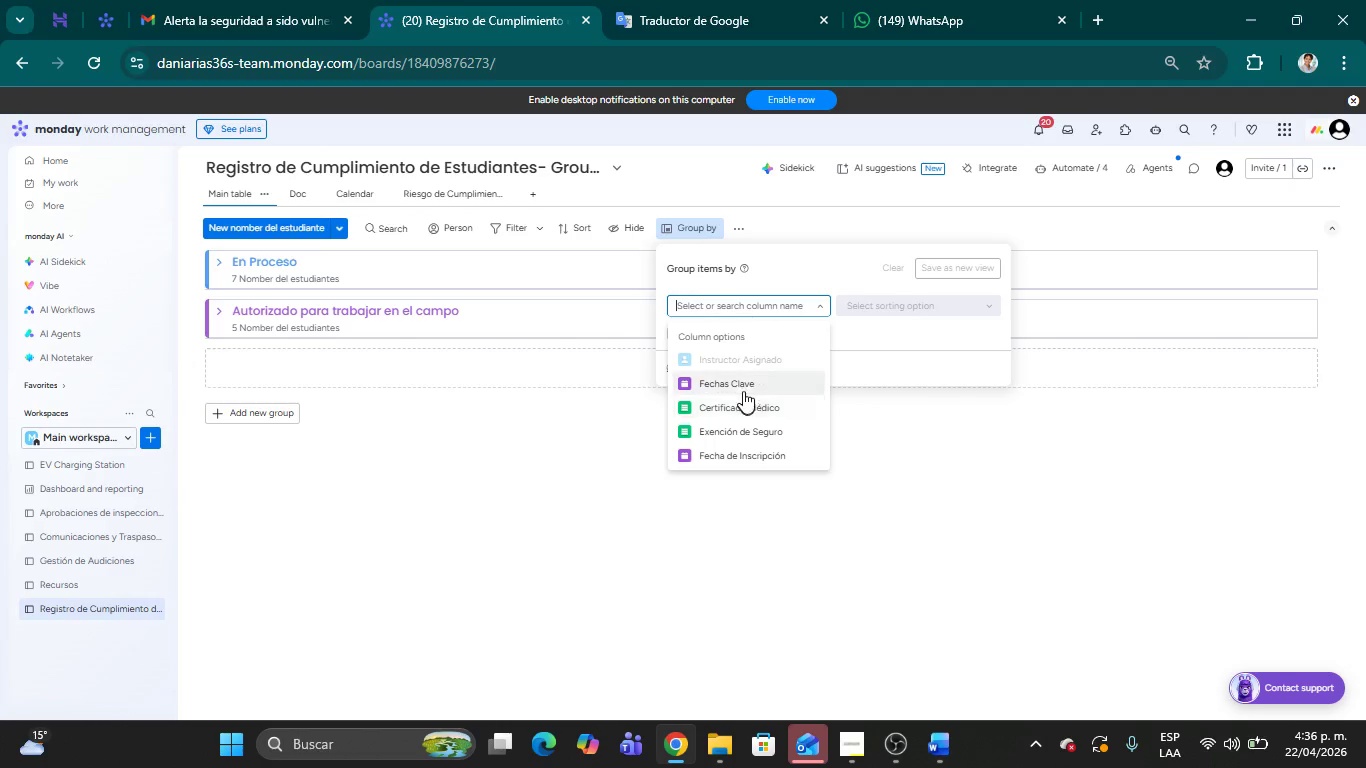 
scroll: coordinate [771, 397], scroll_direction: down, amount: 1.0
 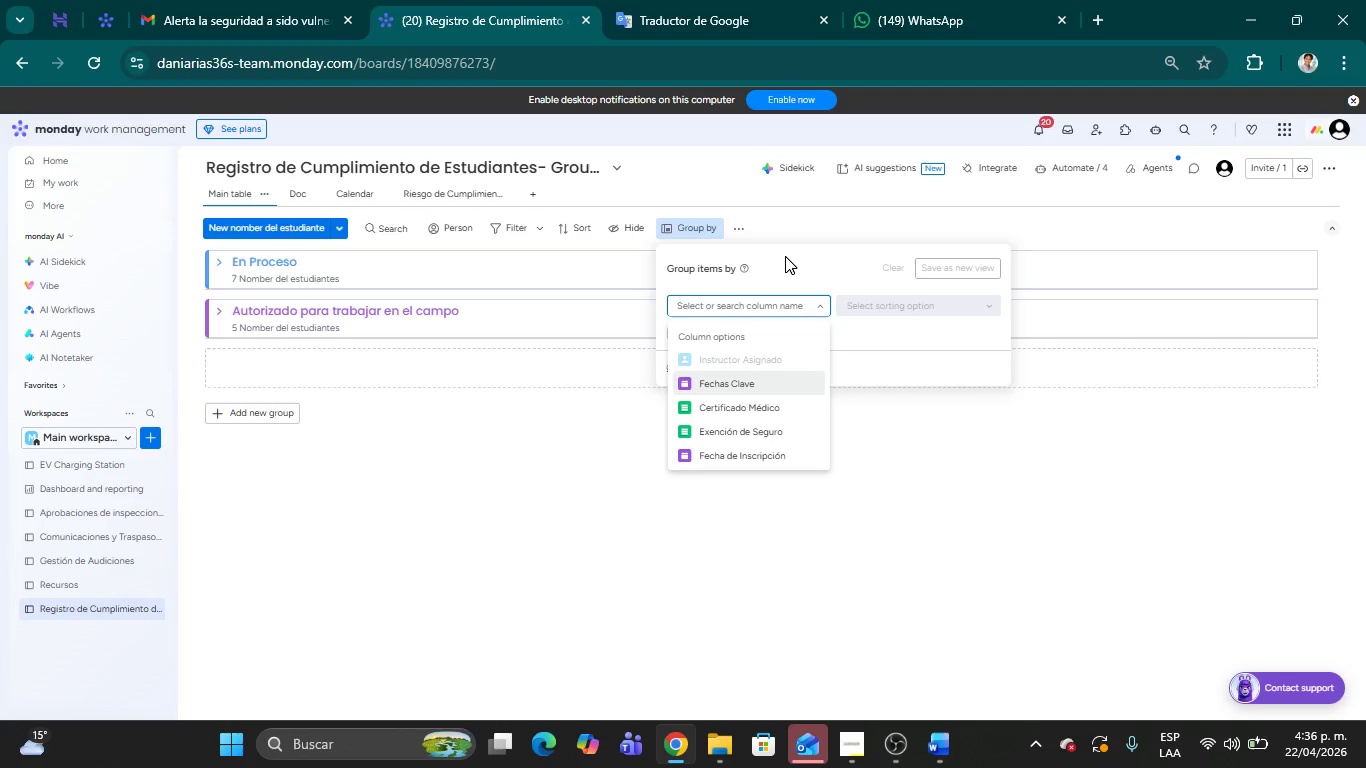 
left_click([785, 256])
 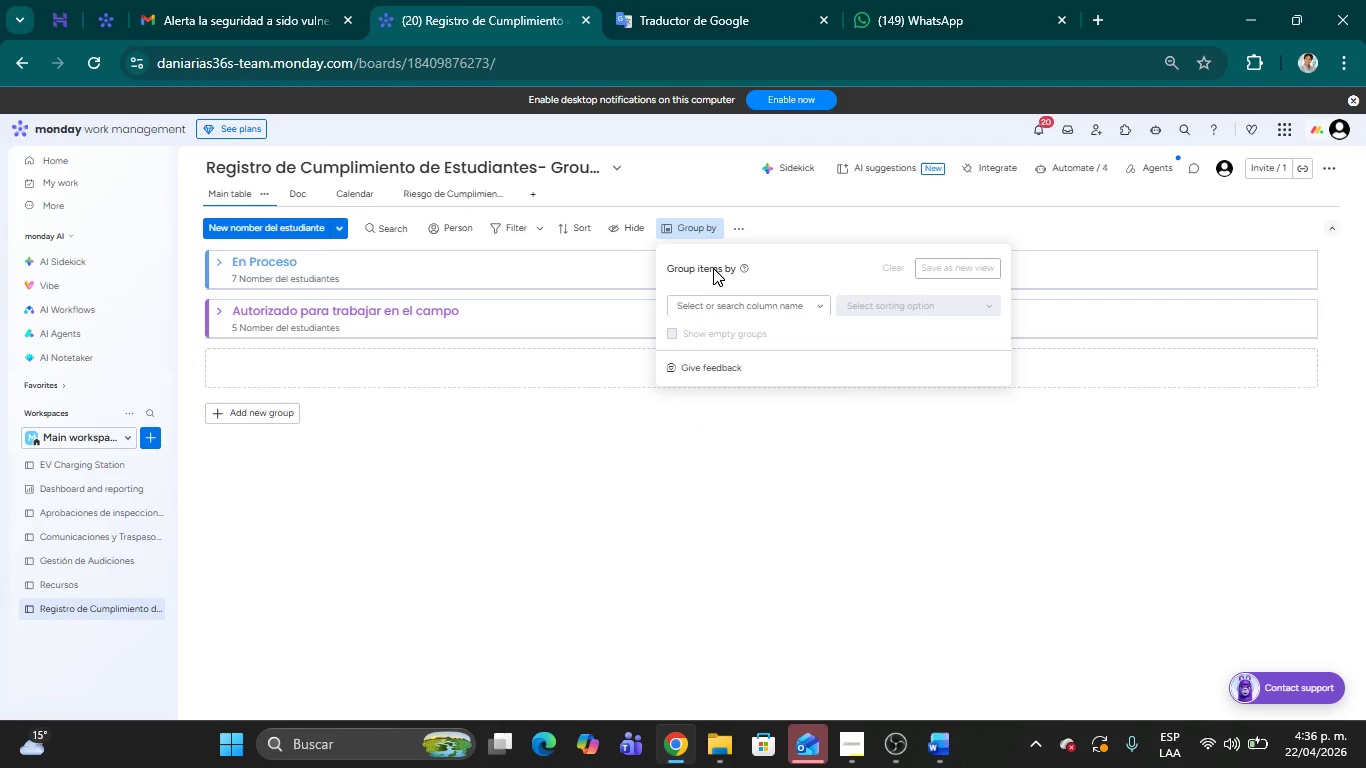 
left_click([713, 268])
 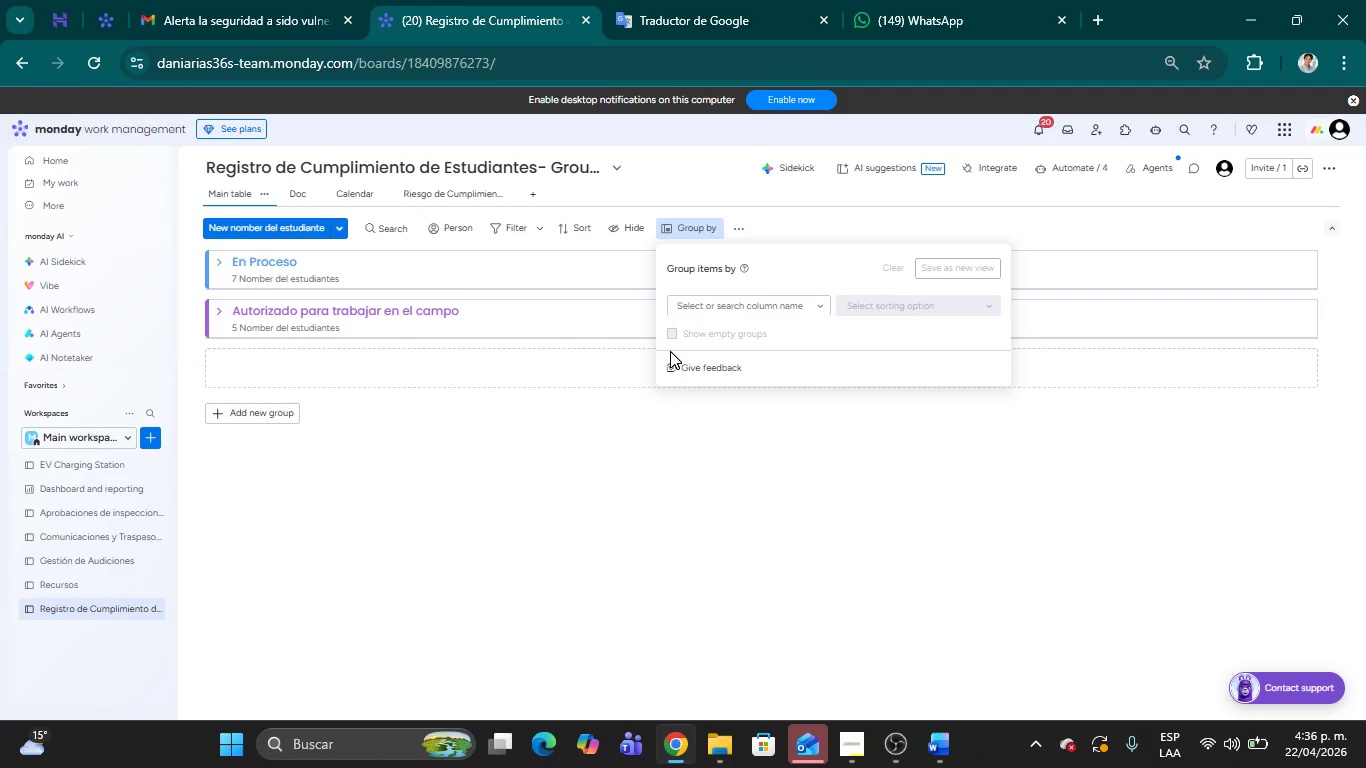 
left_click([675, 334])
 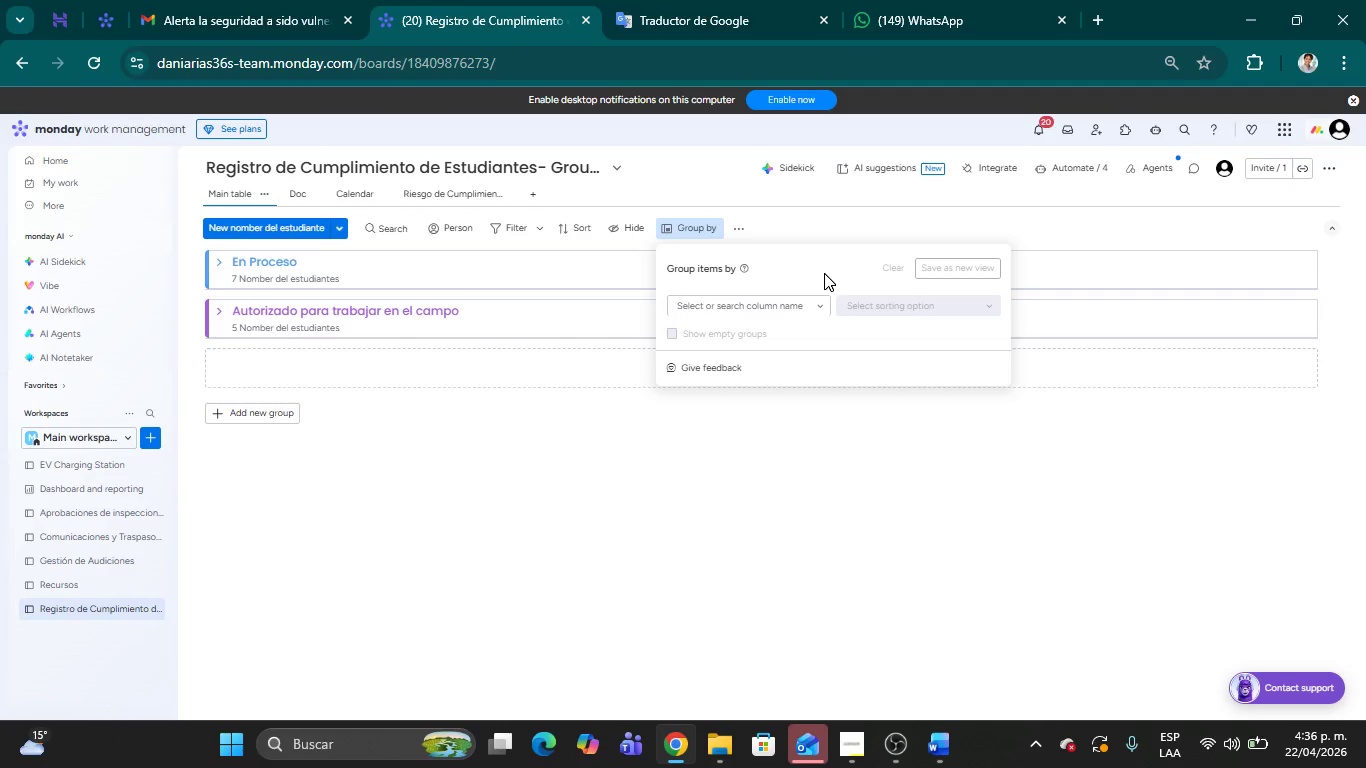 
wait(5.88)
 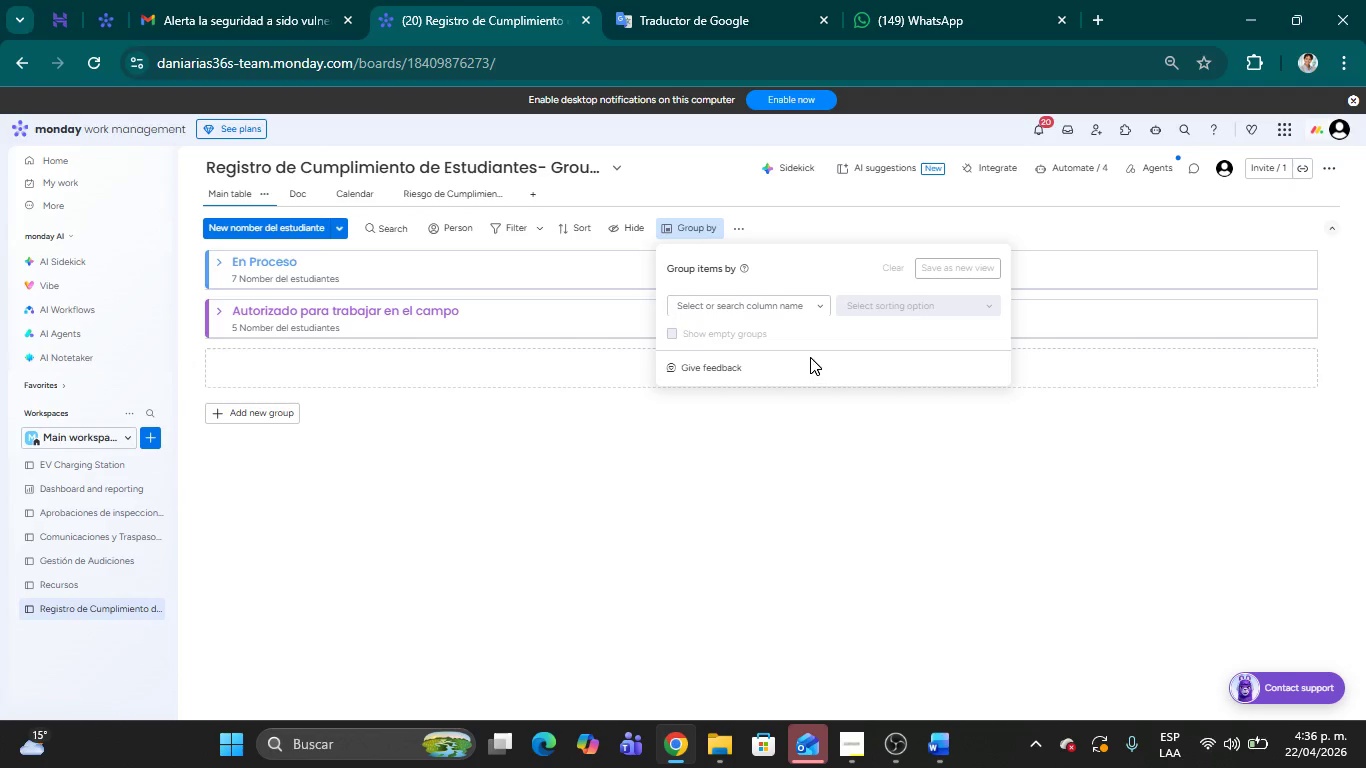 
left_click([812, 225])
 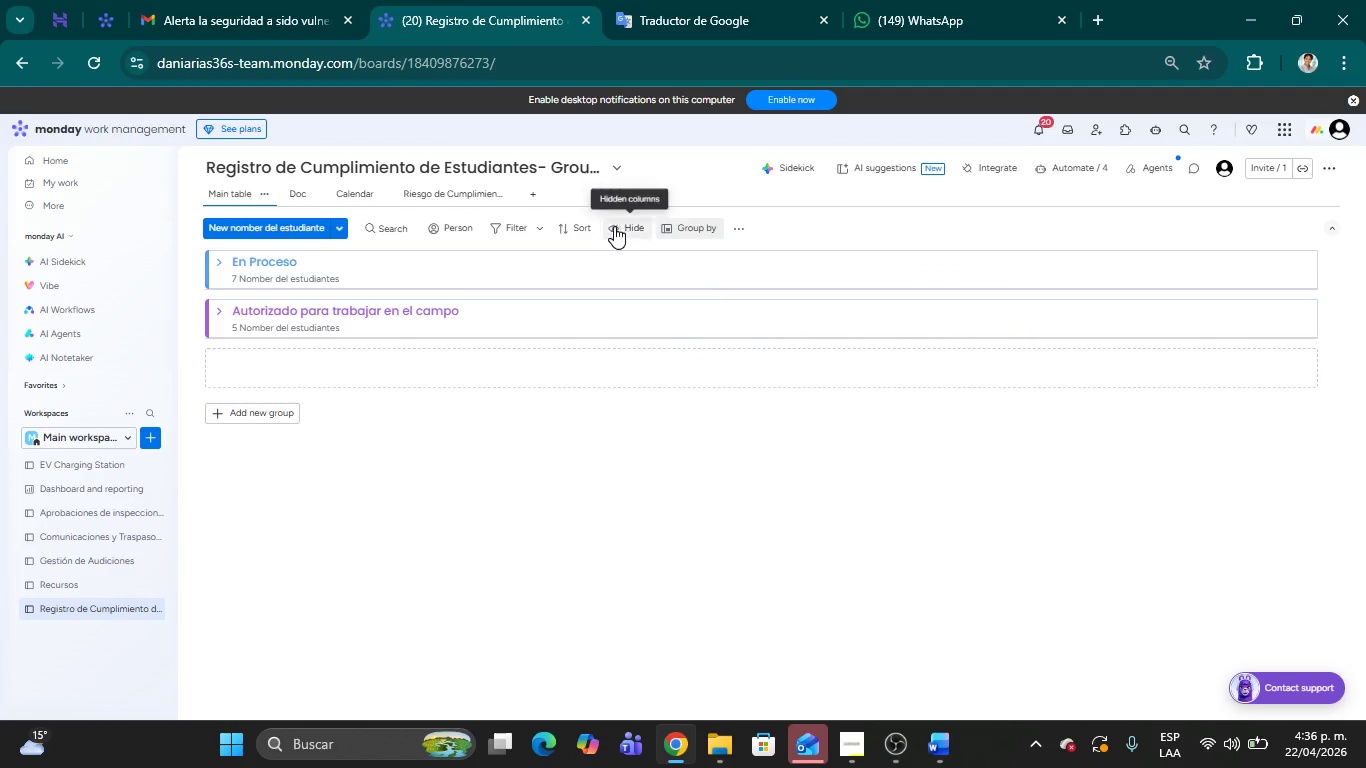 
left_click([609, 226])
 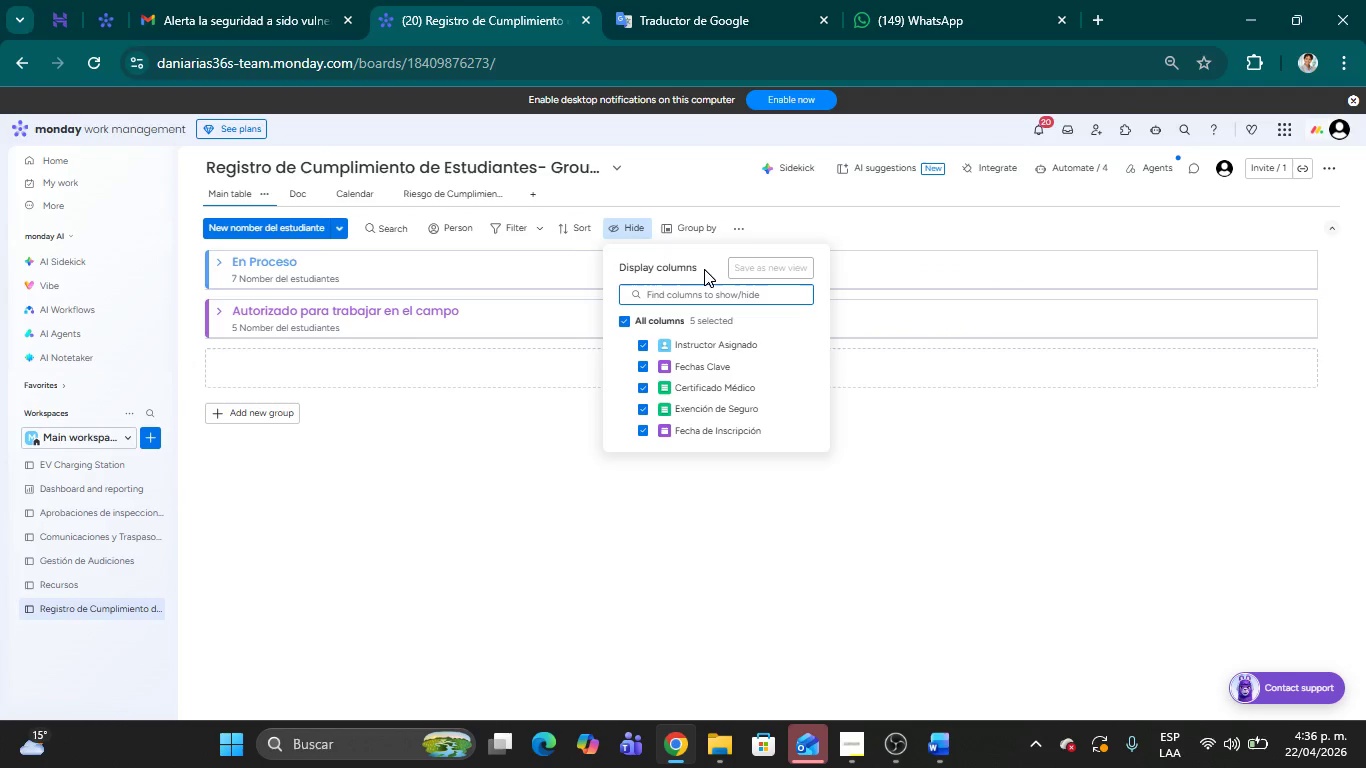 
wait(7.2)
 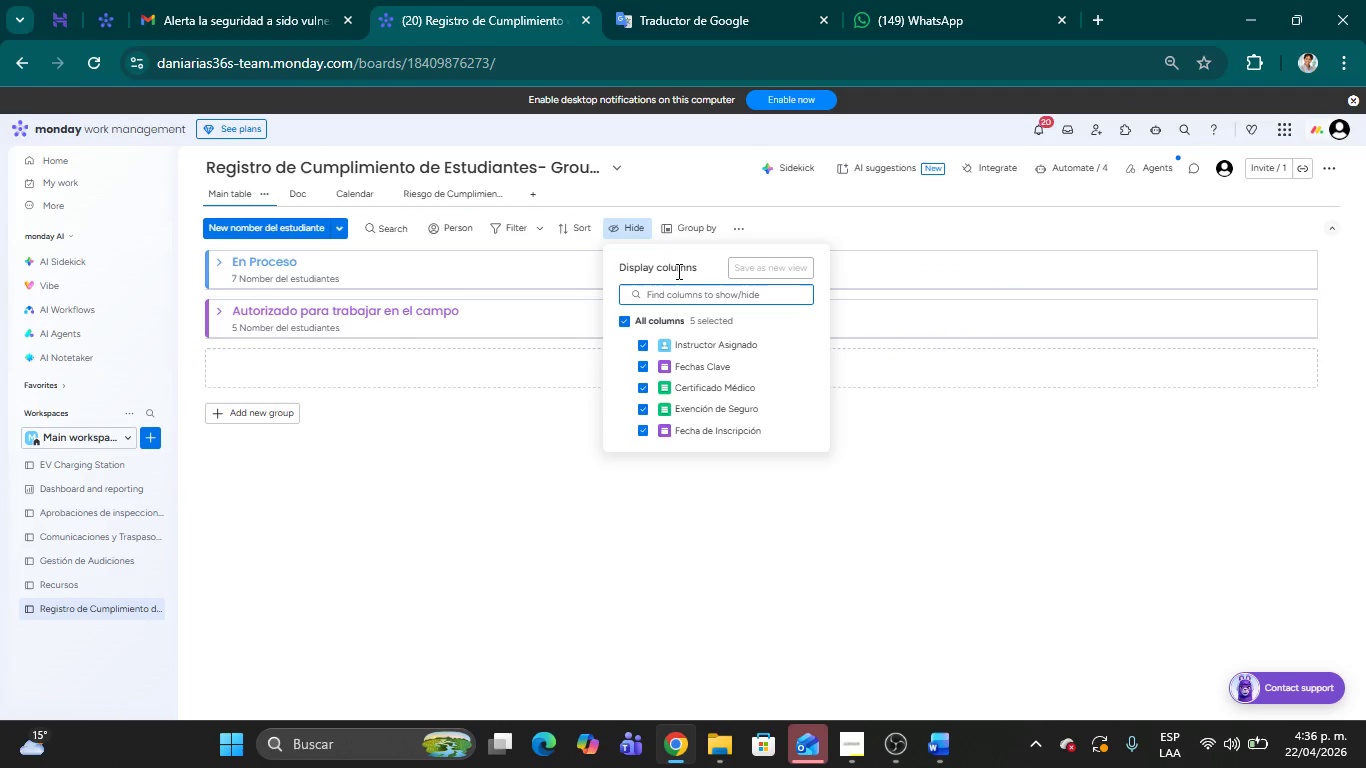 
scroll: coordinate [755, 375], scroll_direction: down, amount: 2.0
 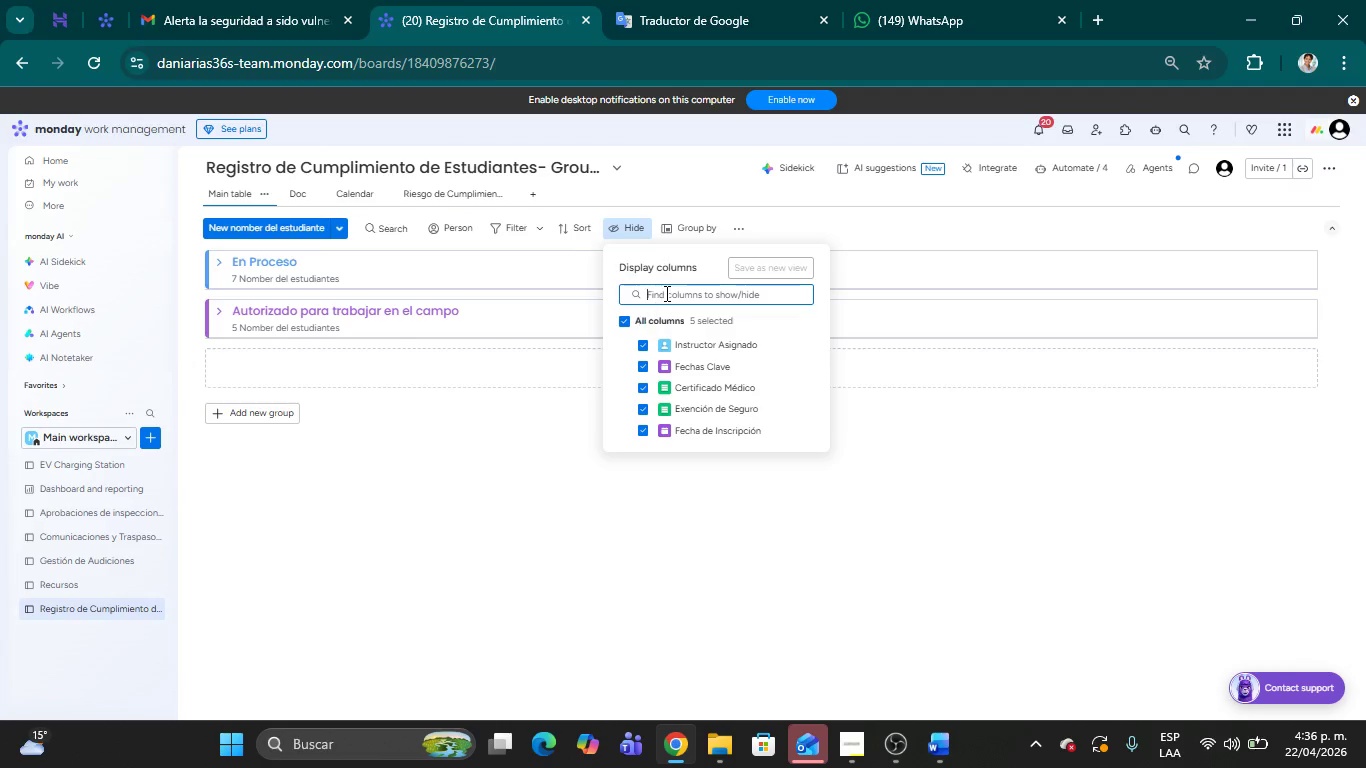 
left_click([615, 228])
 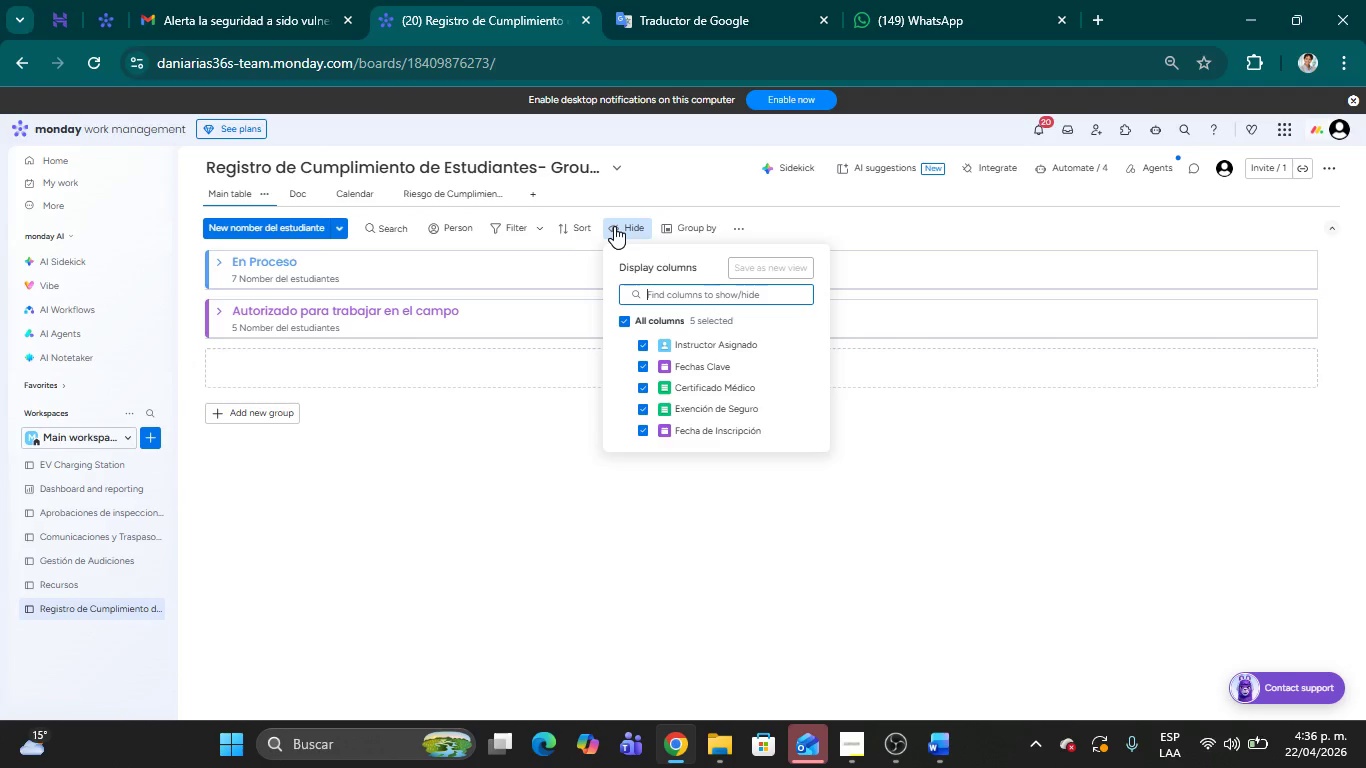 
left_click([559, 401])
 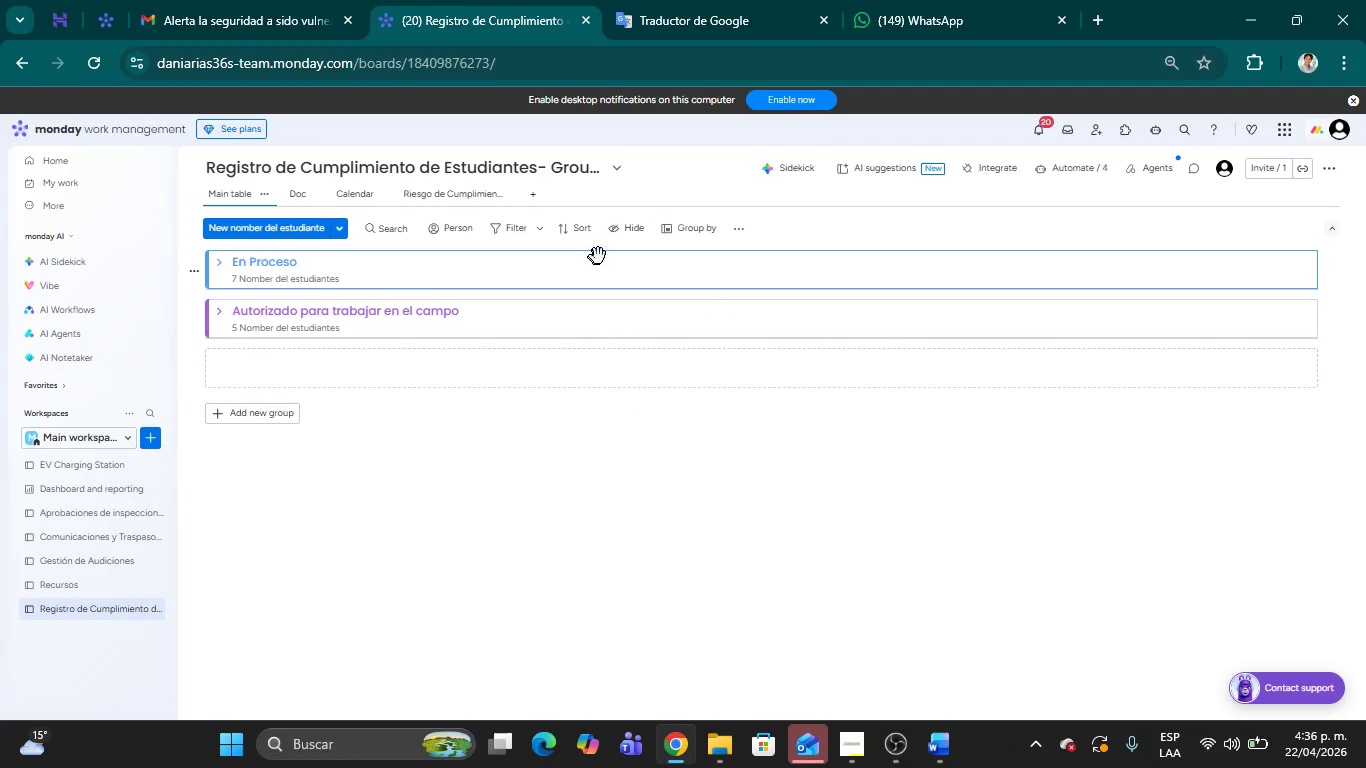 
left_click([630, 226])
 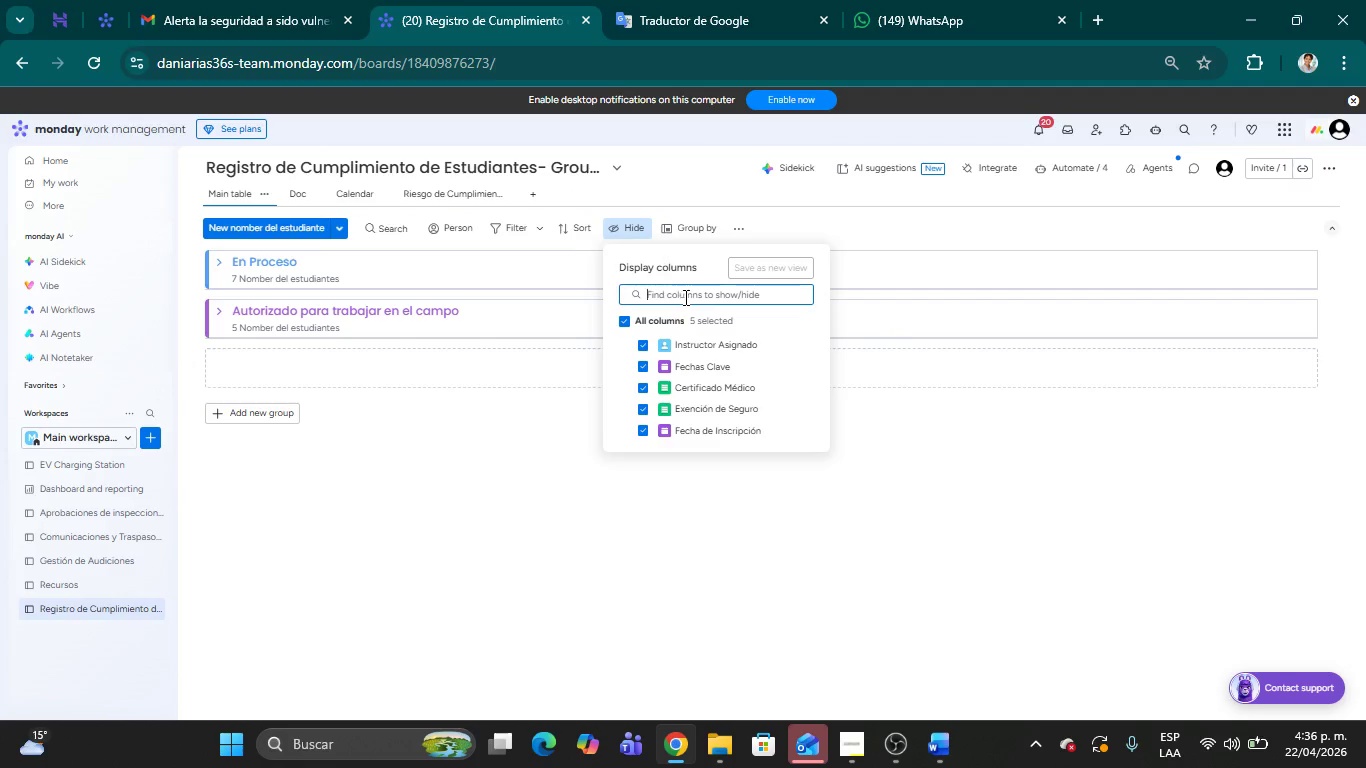 
left_click([769, 296])
 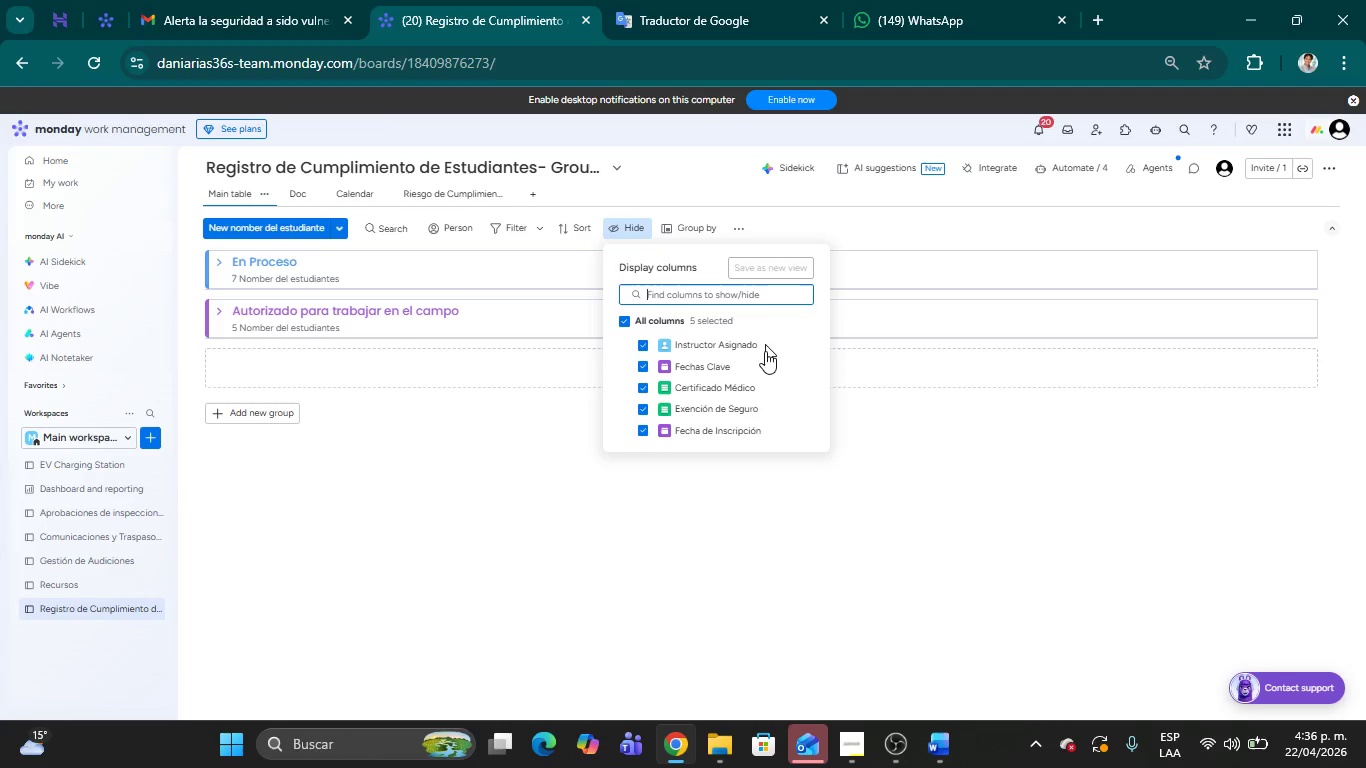 
scroll: coordinate [764, 372], scroll_direction: down, amount: 4.0
 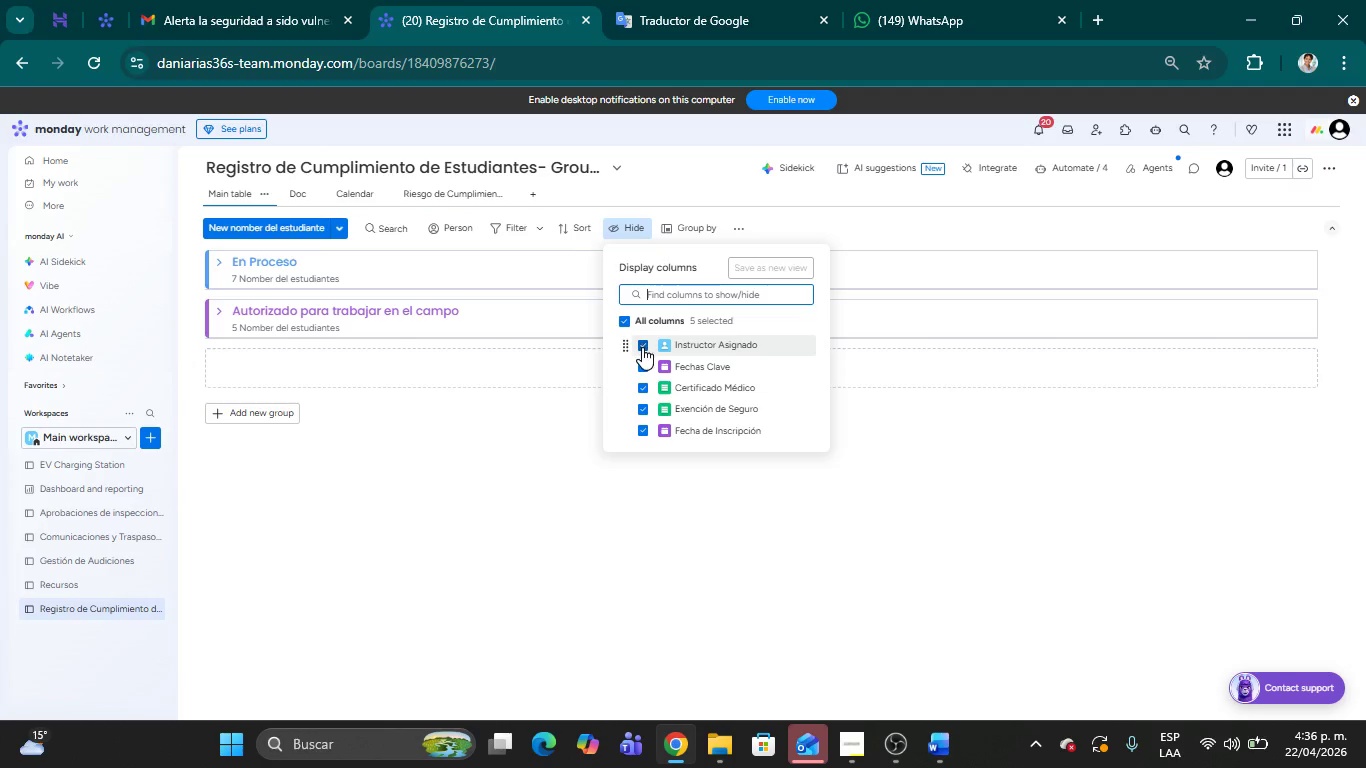 
left_click([642, 347])
 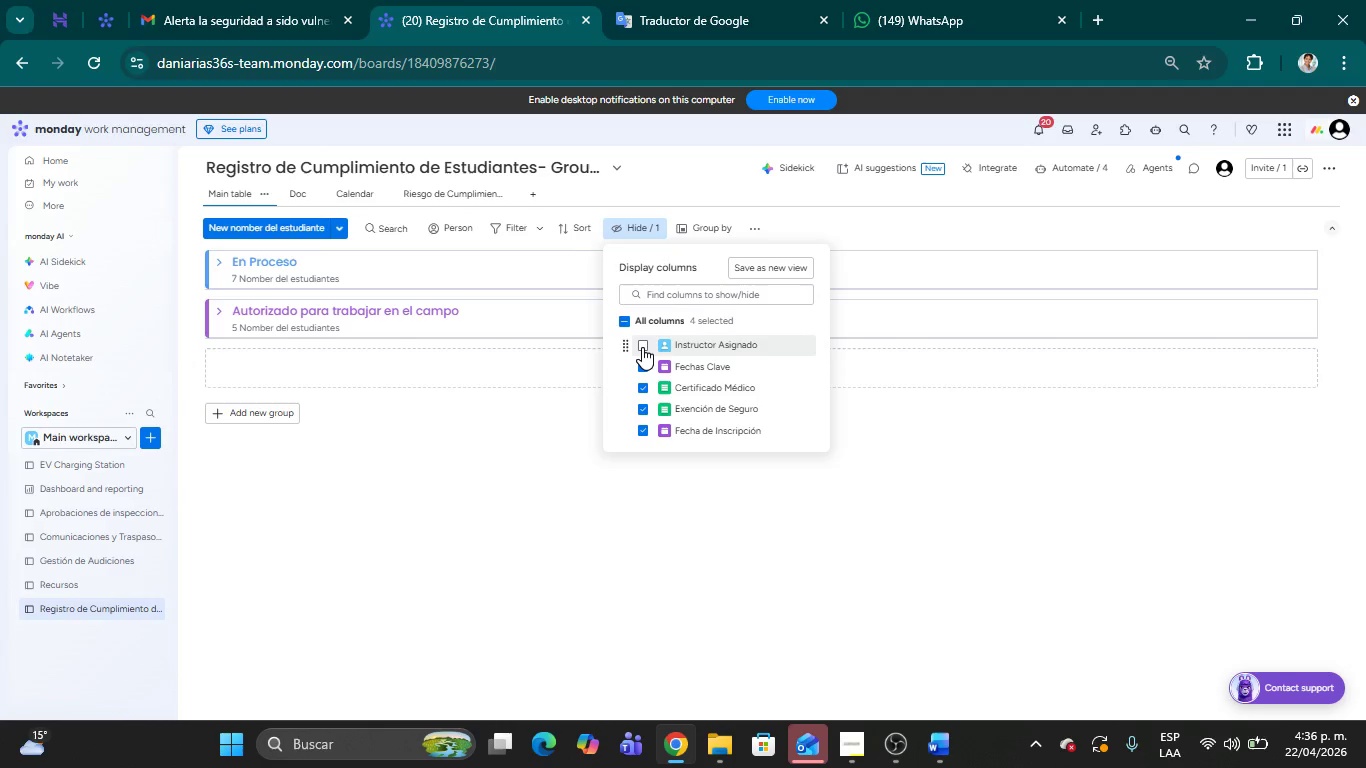 
left_click([642, 347])
 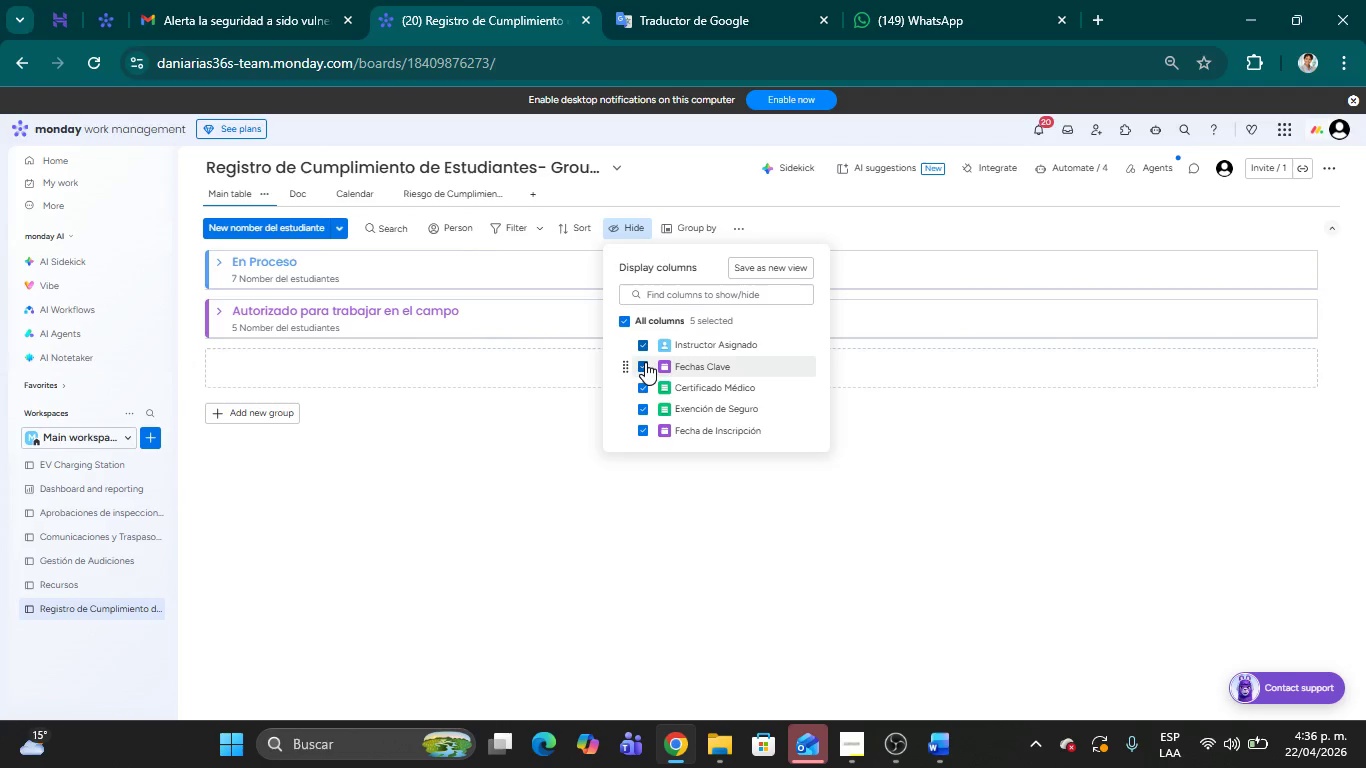 
left_click([643, 364])
 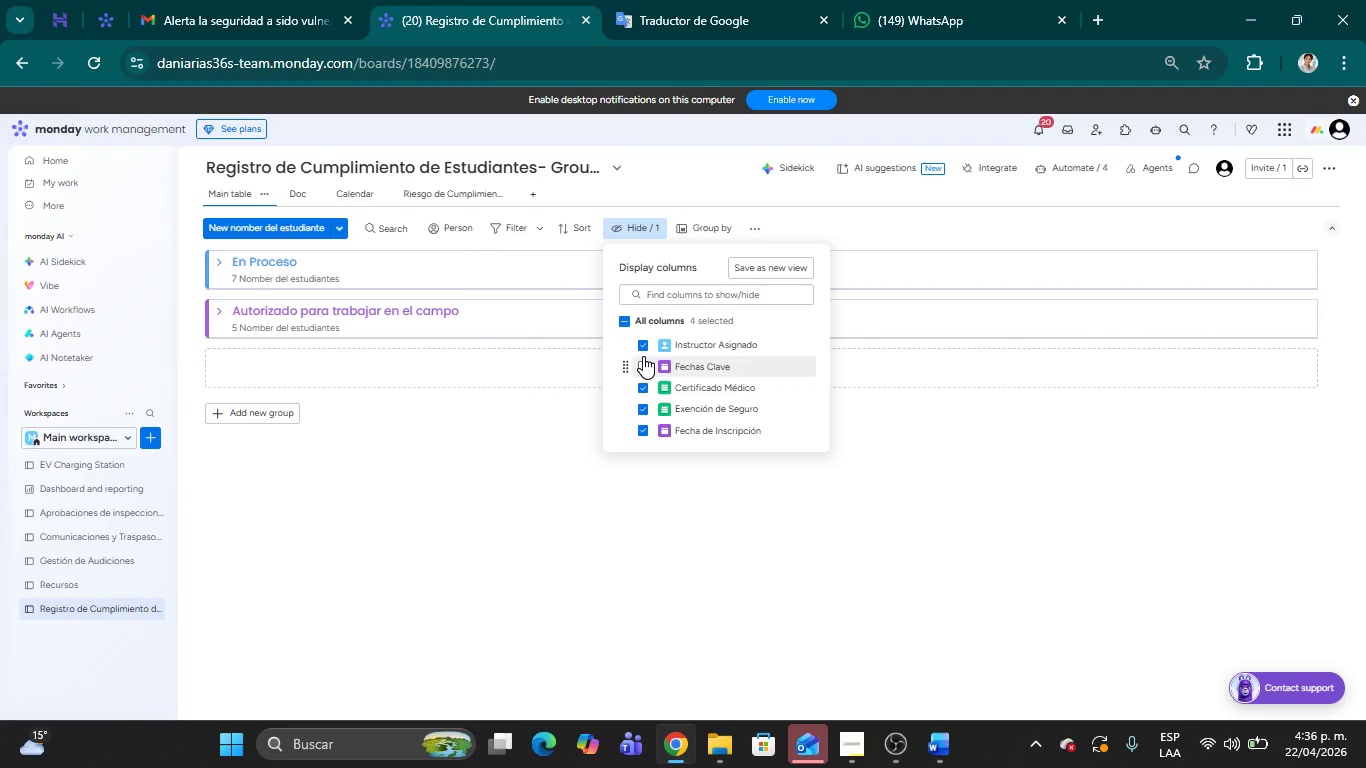 
left_click([643, 350])
 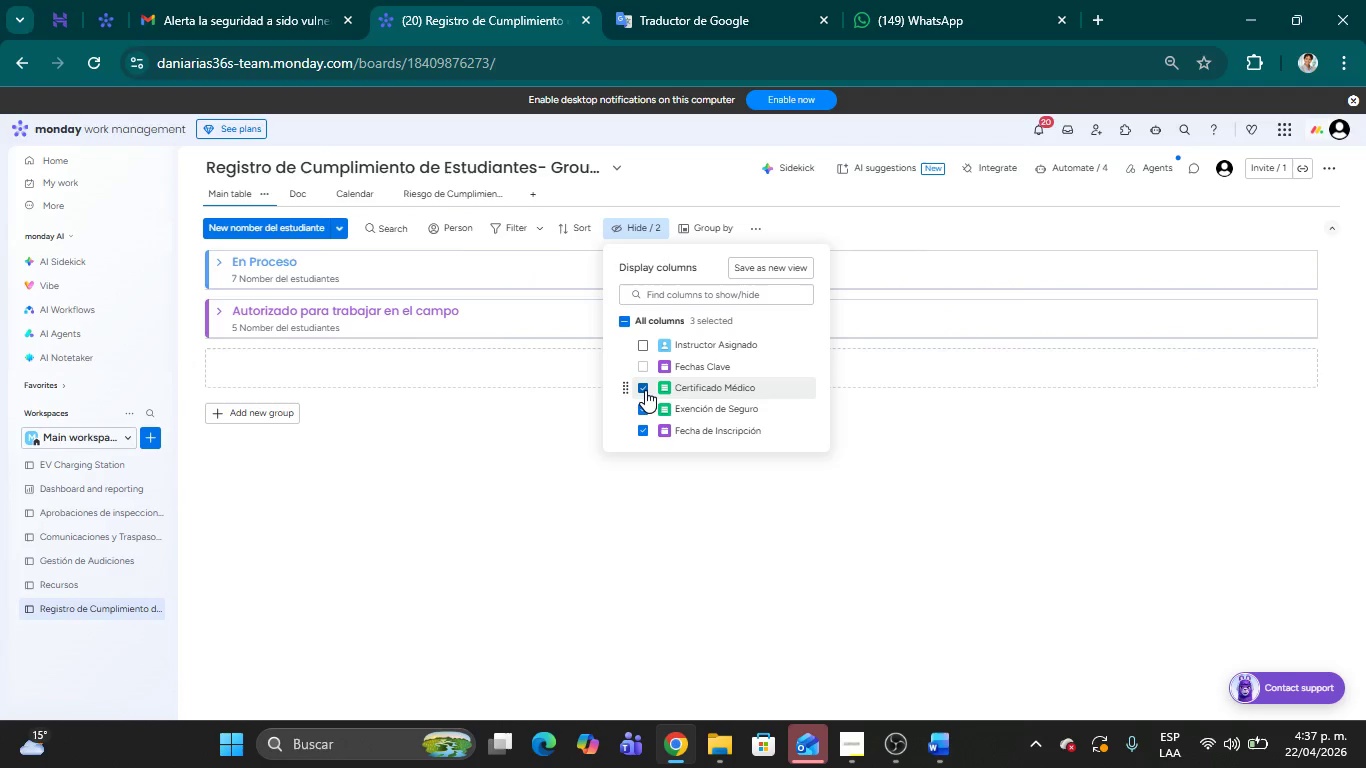 
left_click([645, 390])
 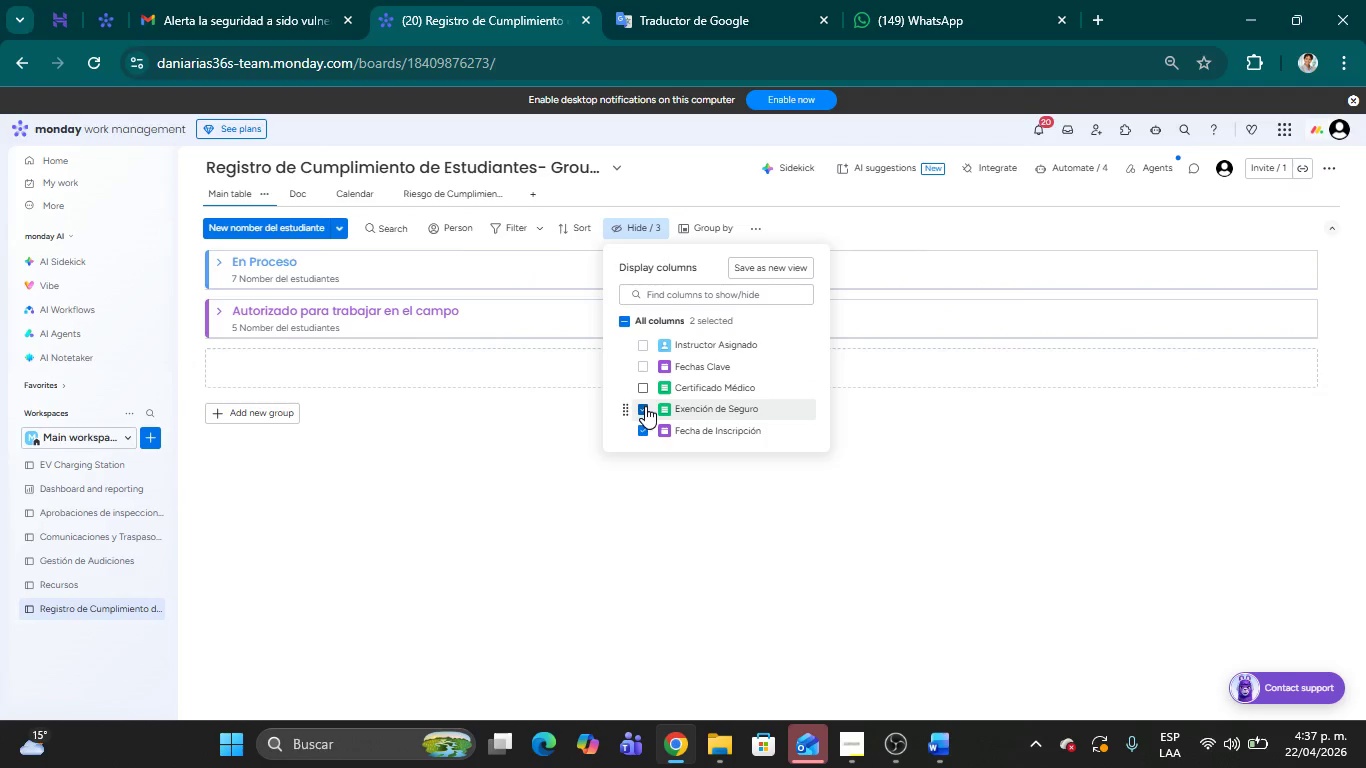 
left_click([645, 406])
 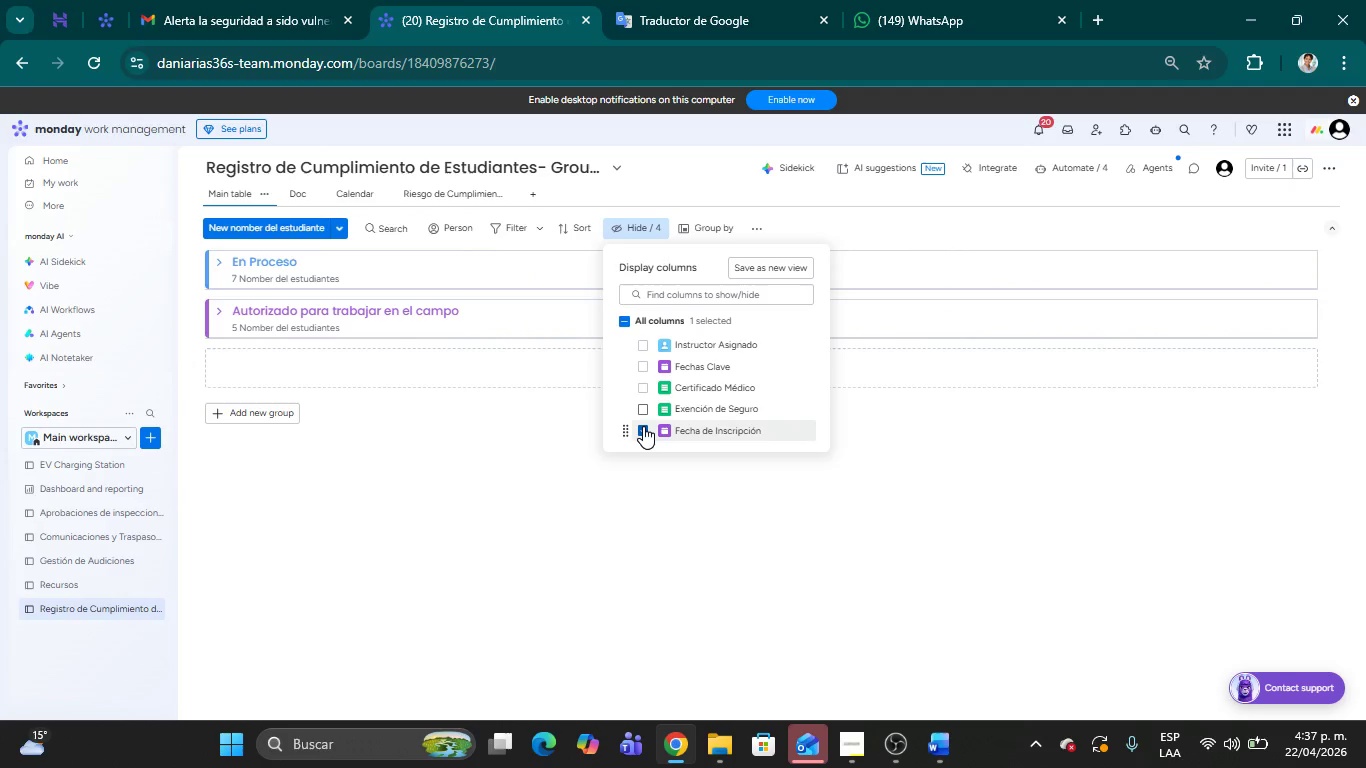 
left_click([643, 427])
 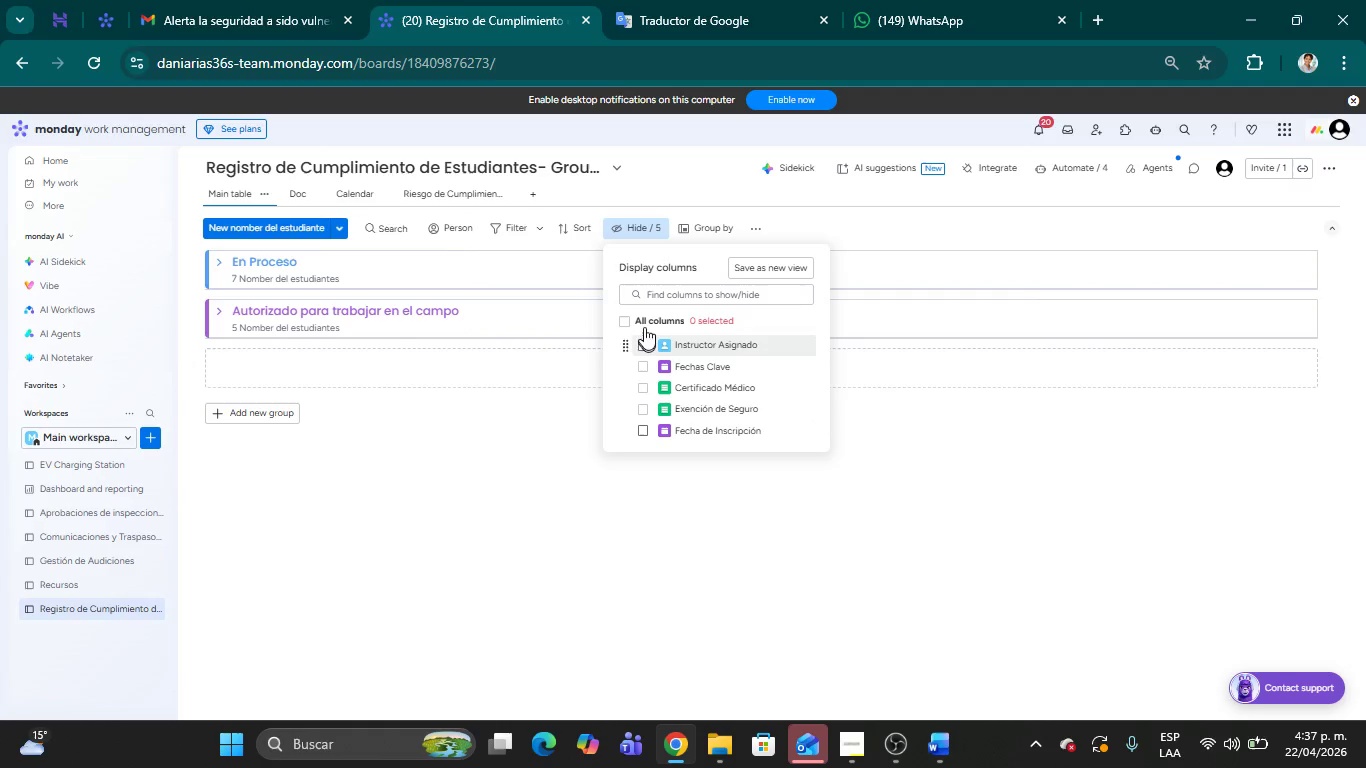 
left_click([626, 319])
 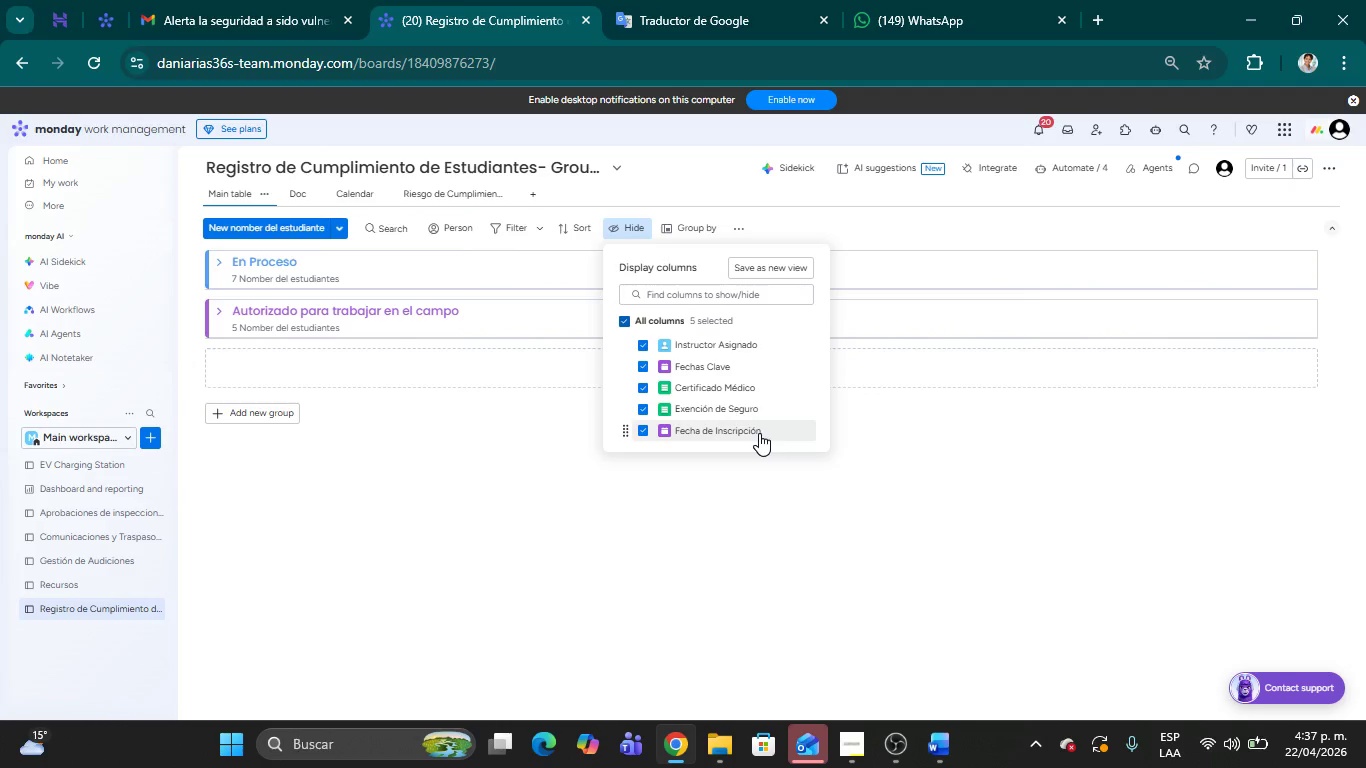 
wait(13.17)
 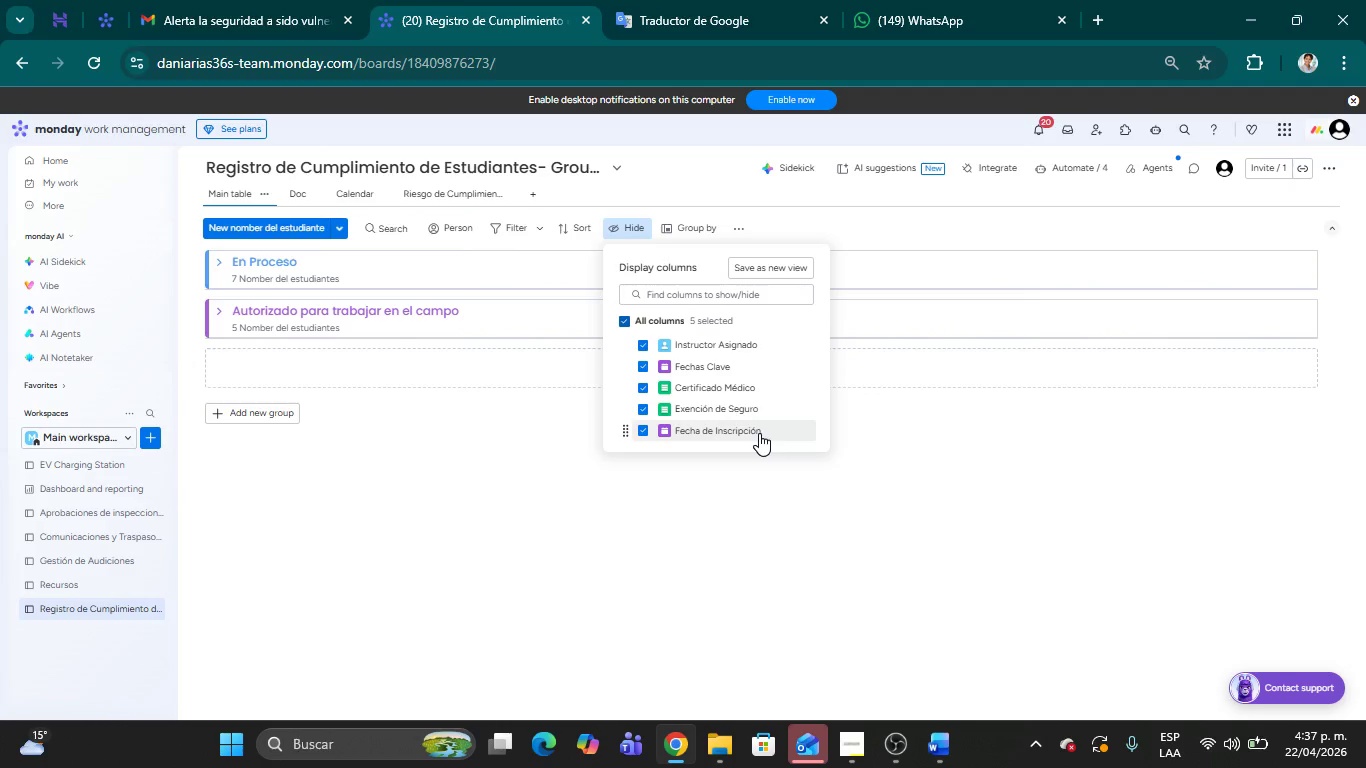 
left_click([733, 504])
 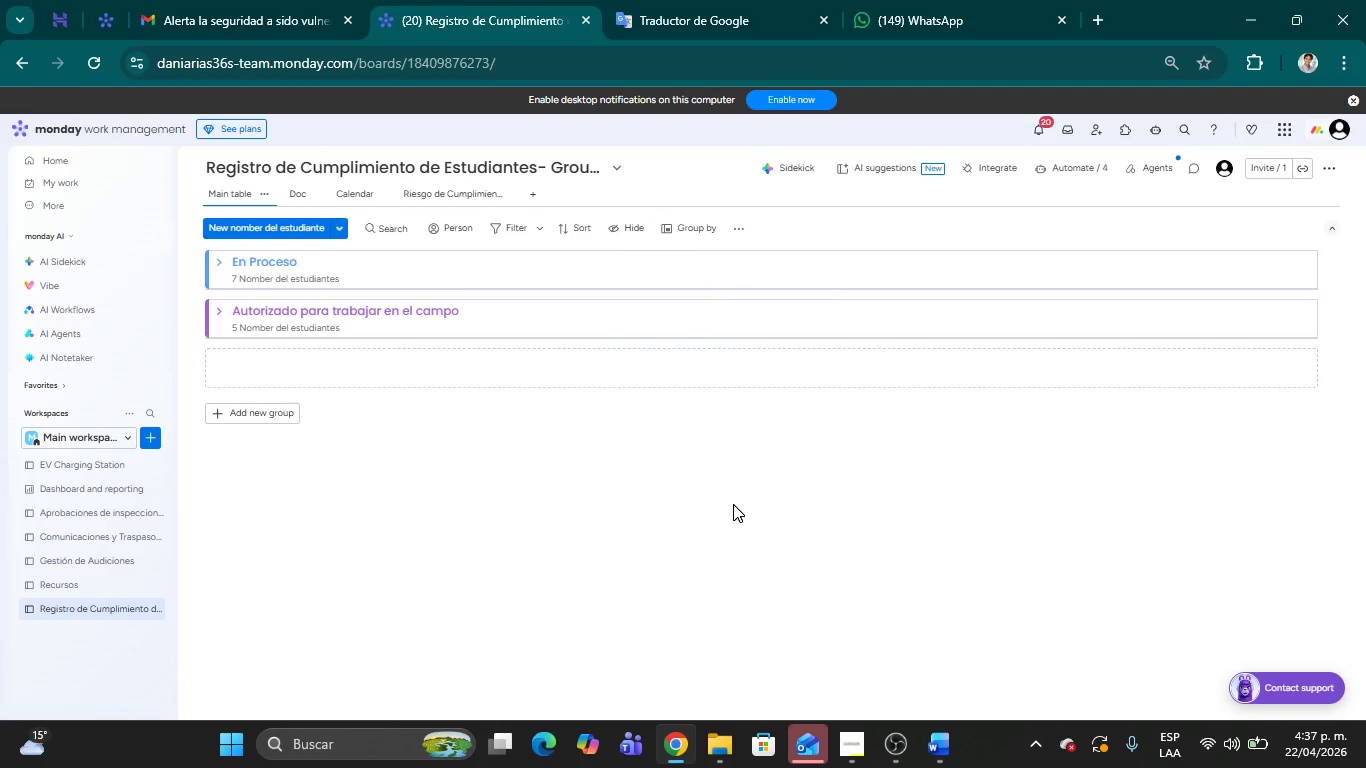 
wait(9.69)
 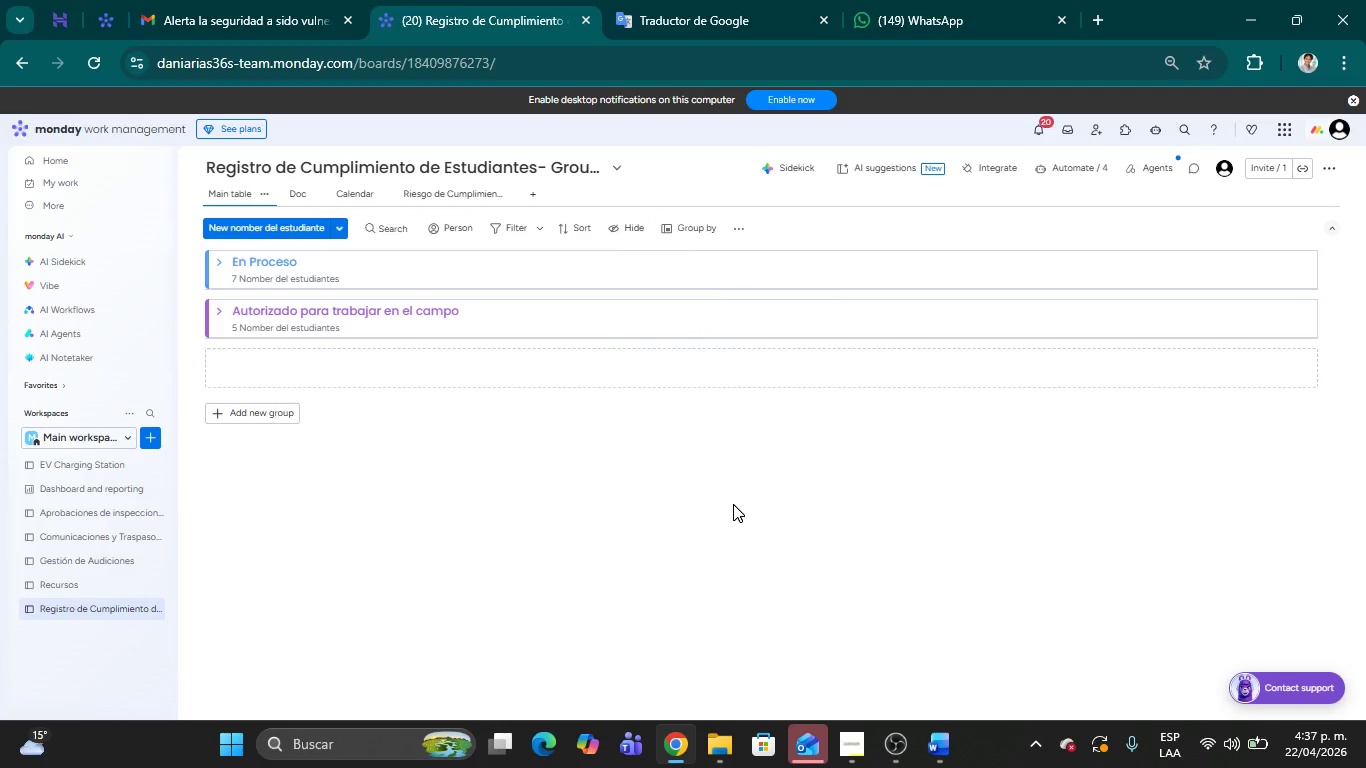 
left_click([804, 425])
 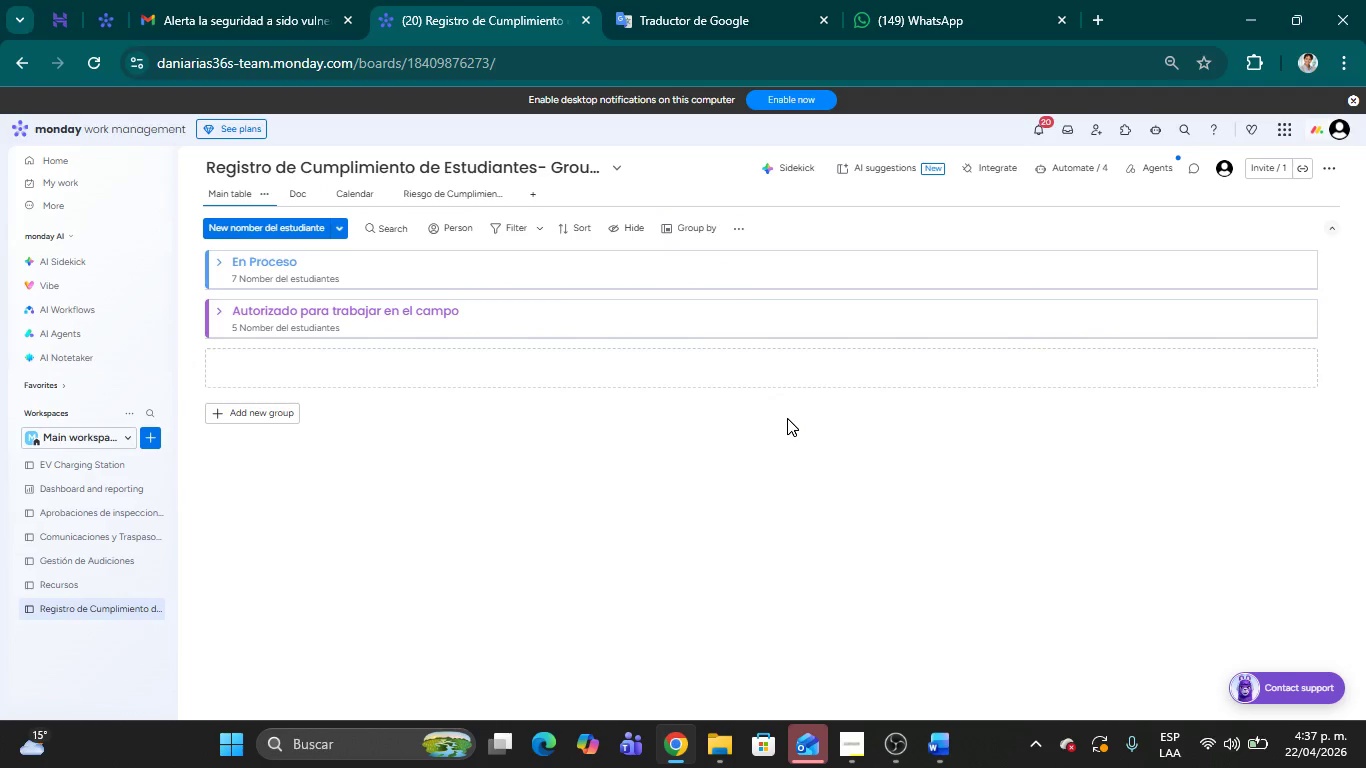 
wait(9.69)
 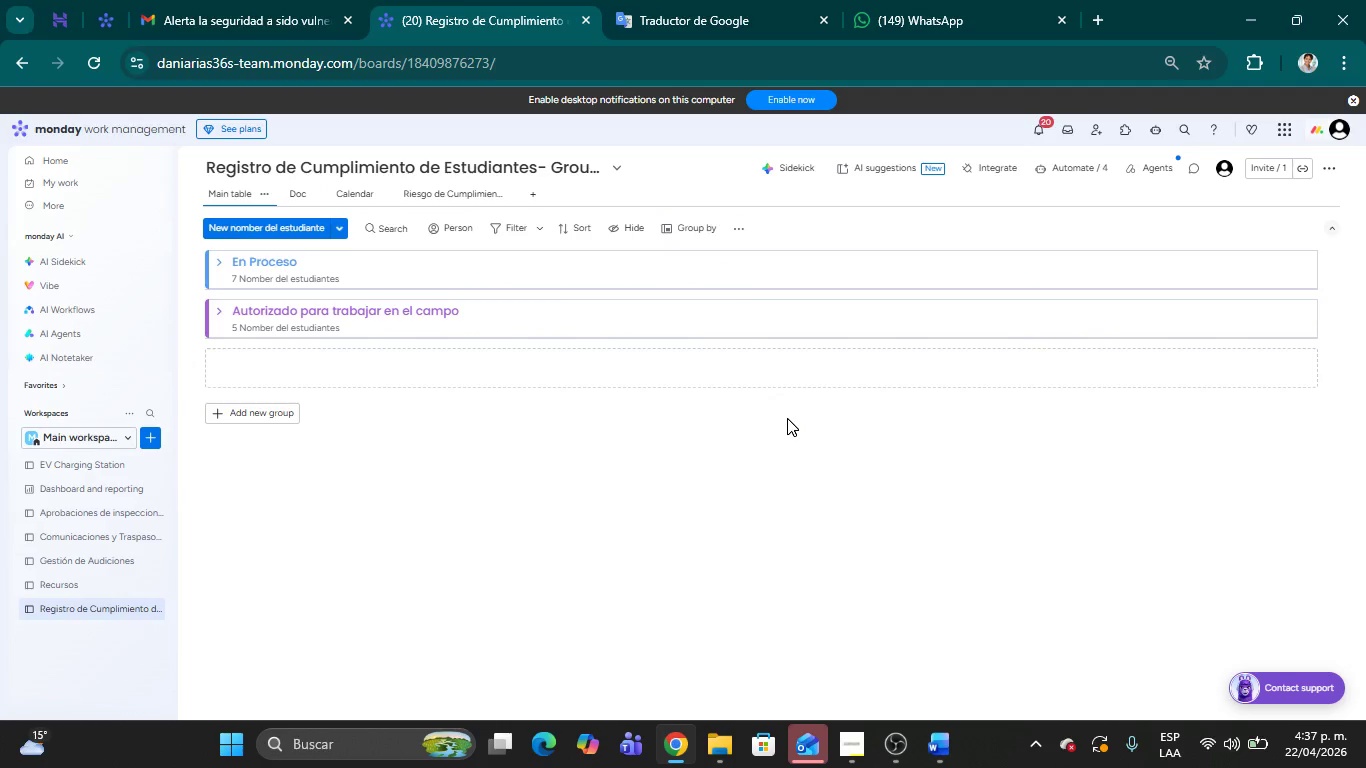 
left_click([931, 166])
 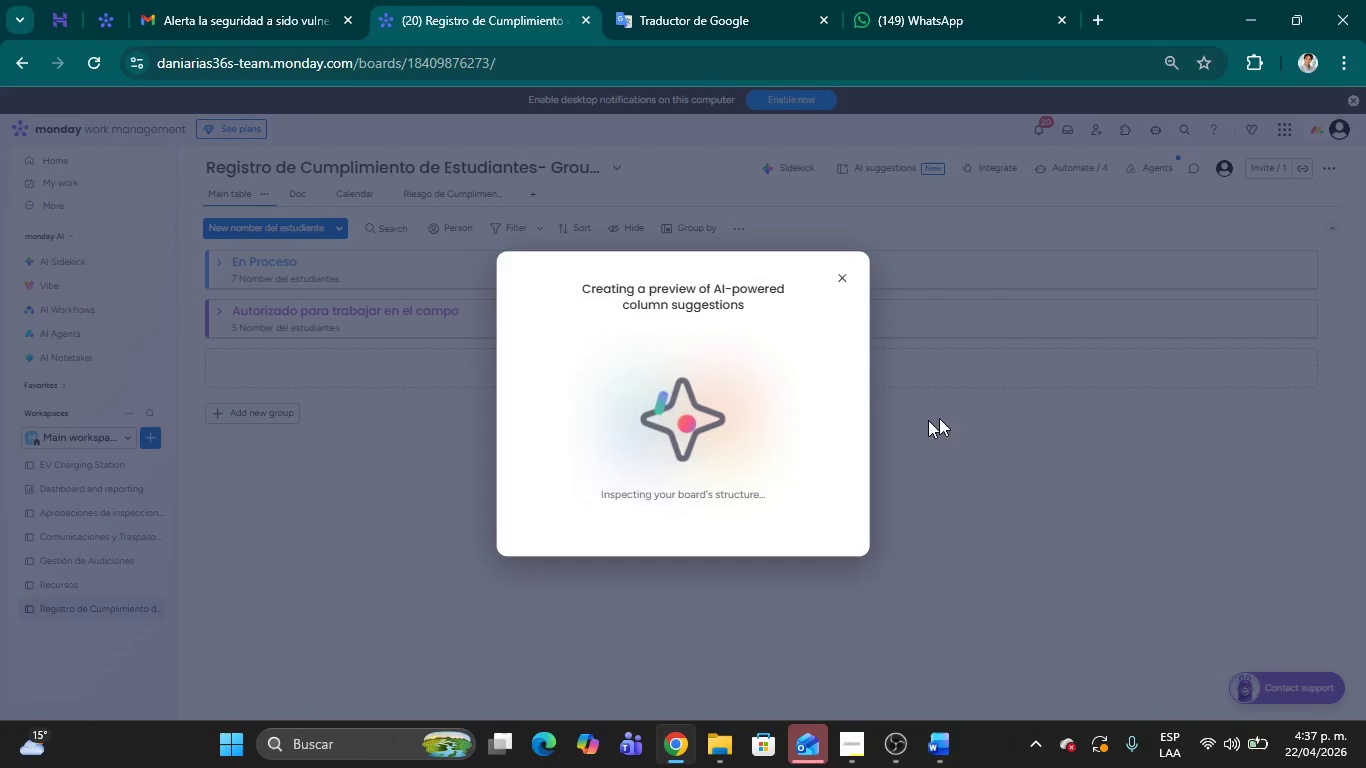 
left_click([837, 275])
 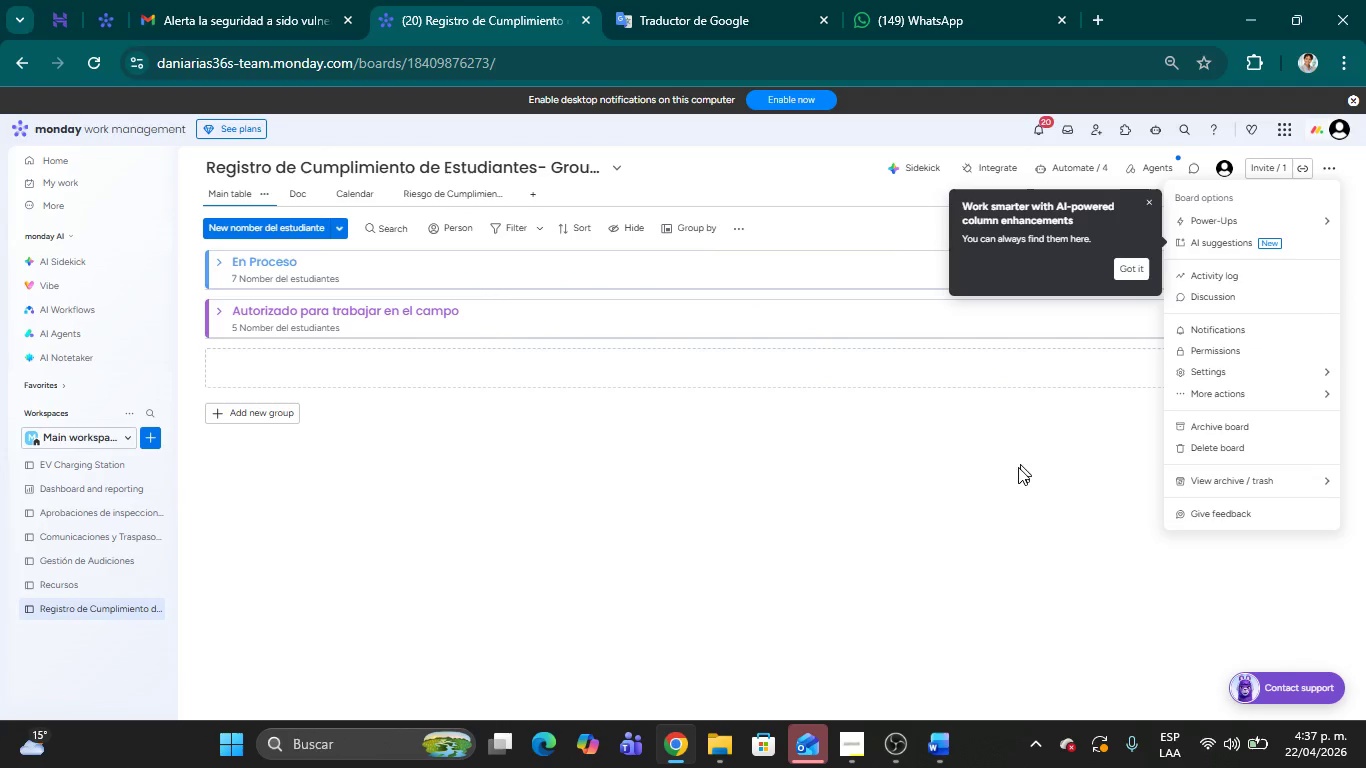 
left_click([930, 490])
 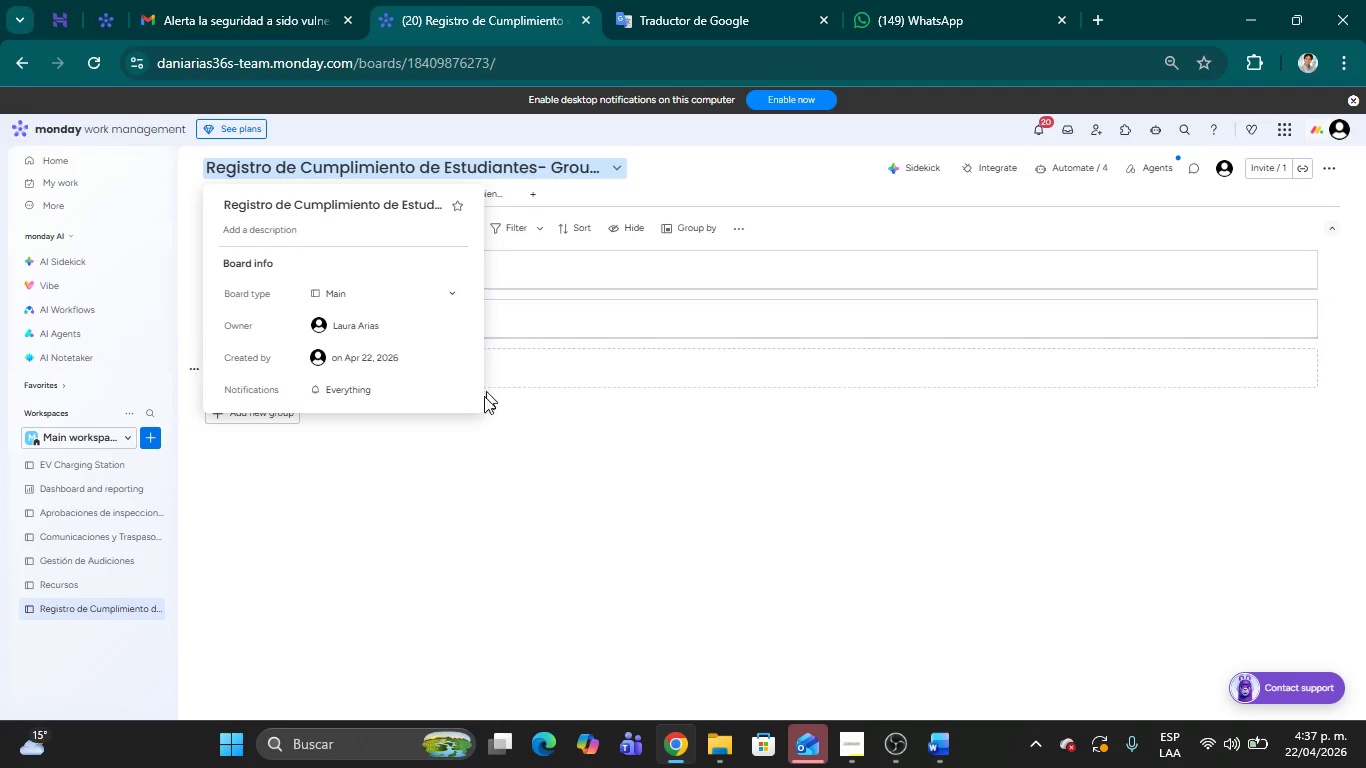 
wait(7.94)
 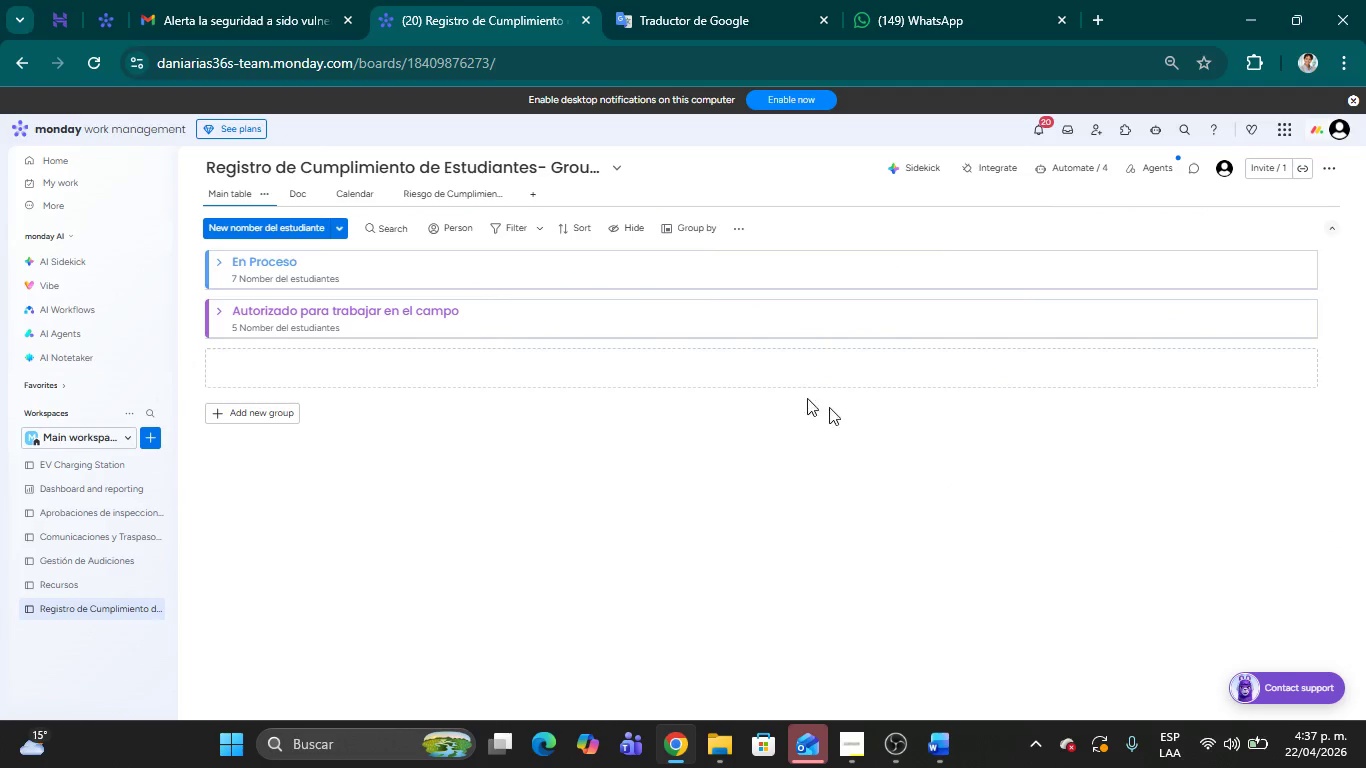 
left_click([750, 494])
 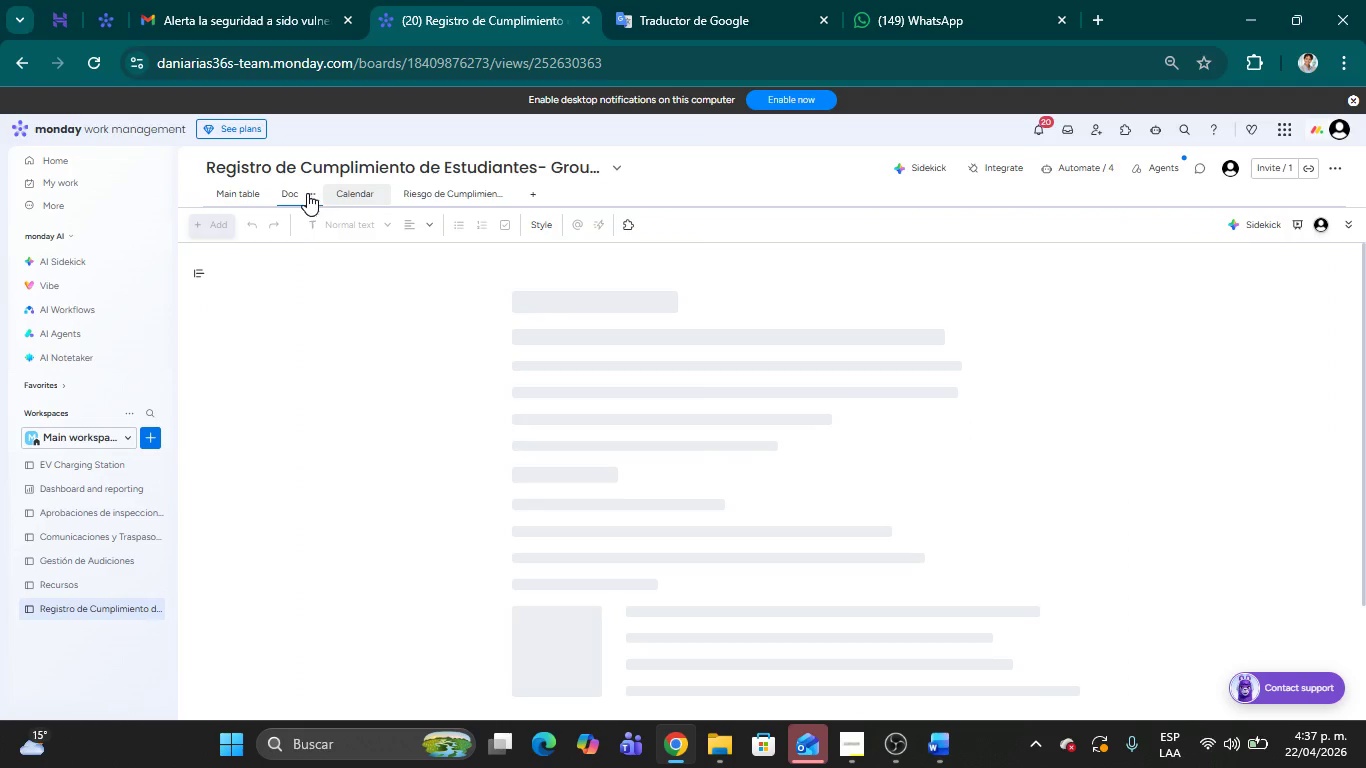 
wait(5.06)
 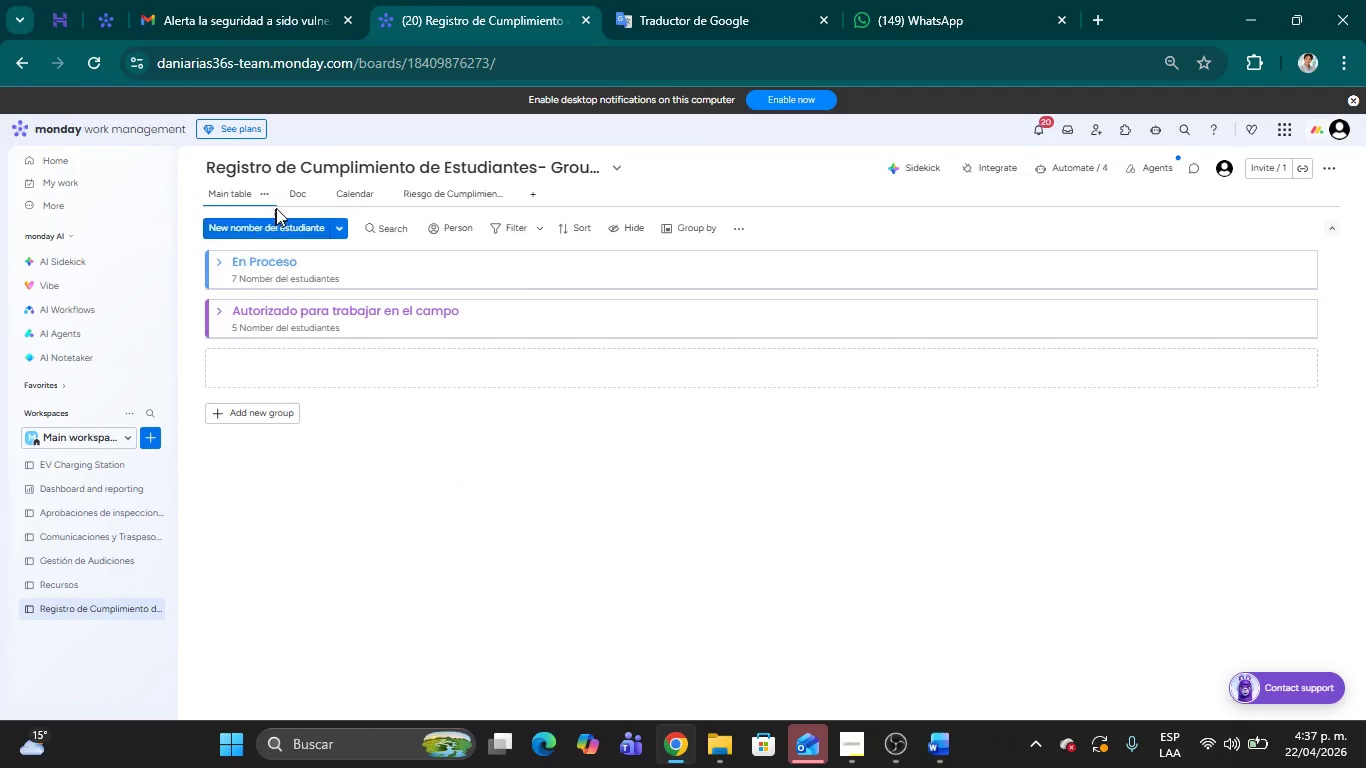 
left_click([237, 195])
 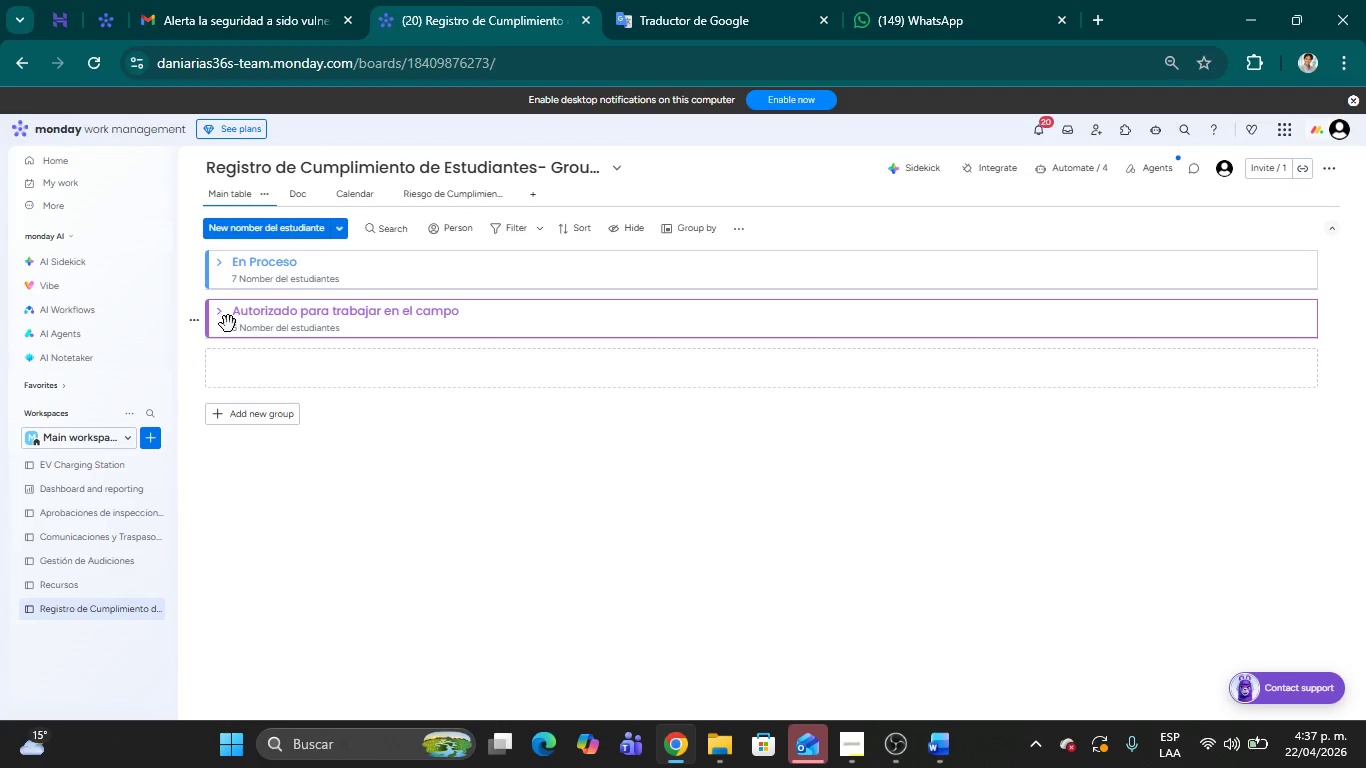 
scroll: coordinate [414, 304], scroll_direction: none, amount: 0.0
 